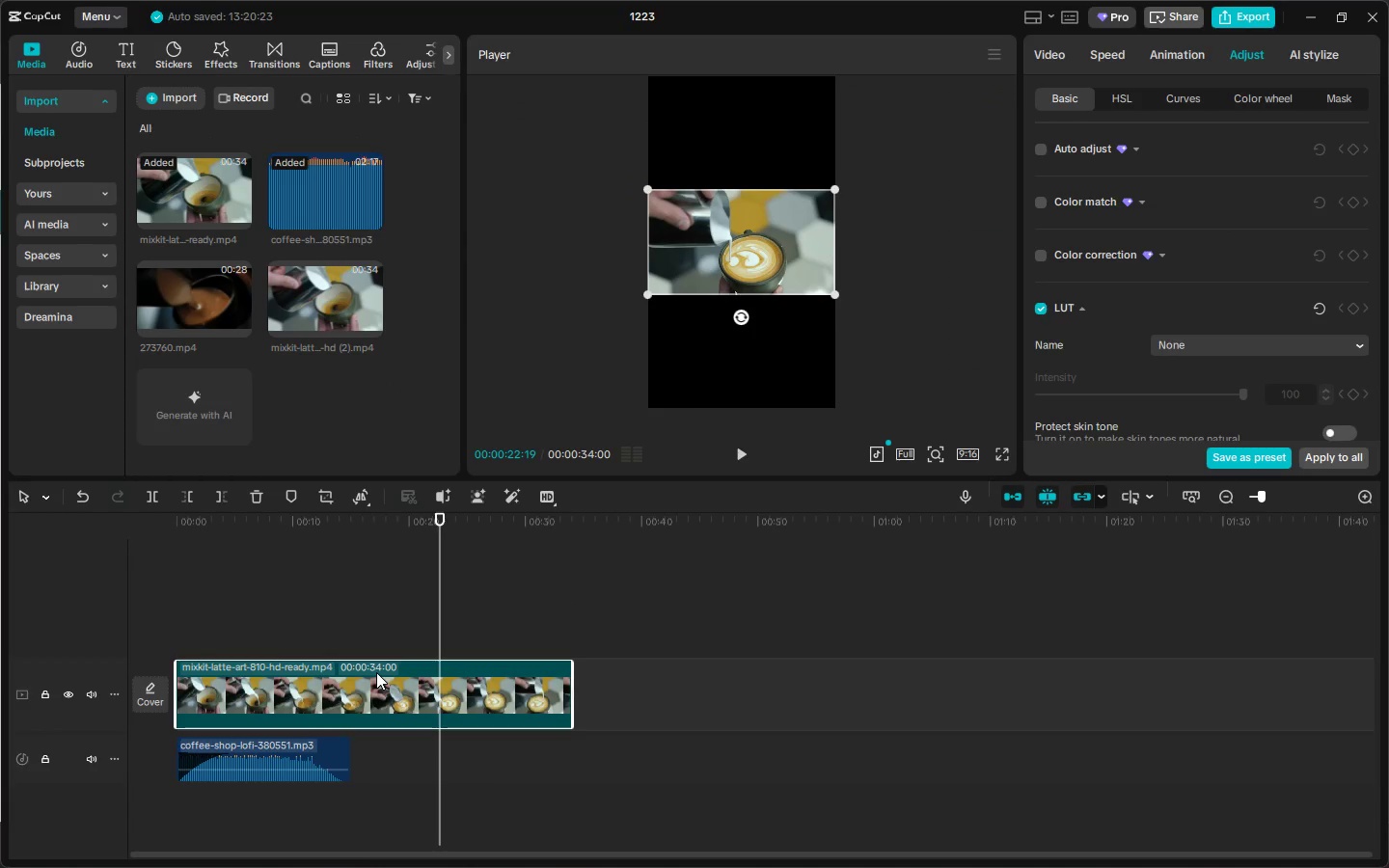 
key(Delete)
 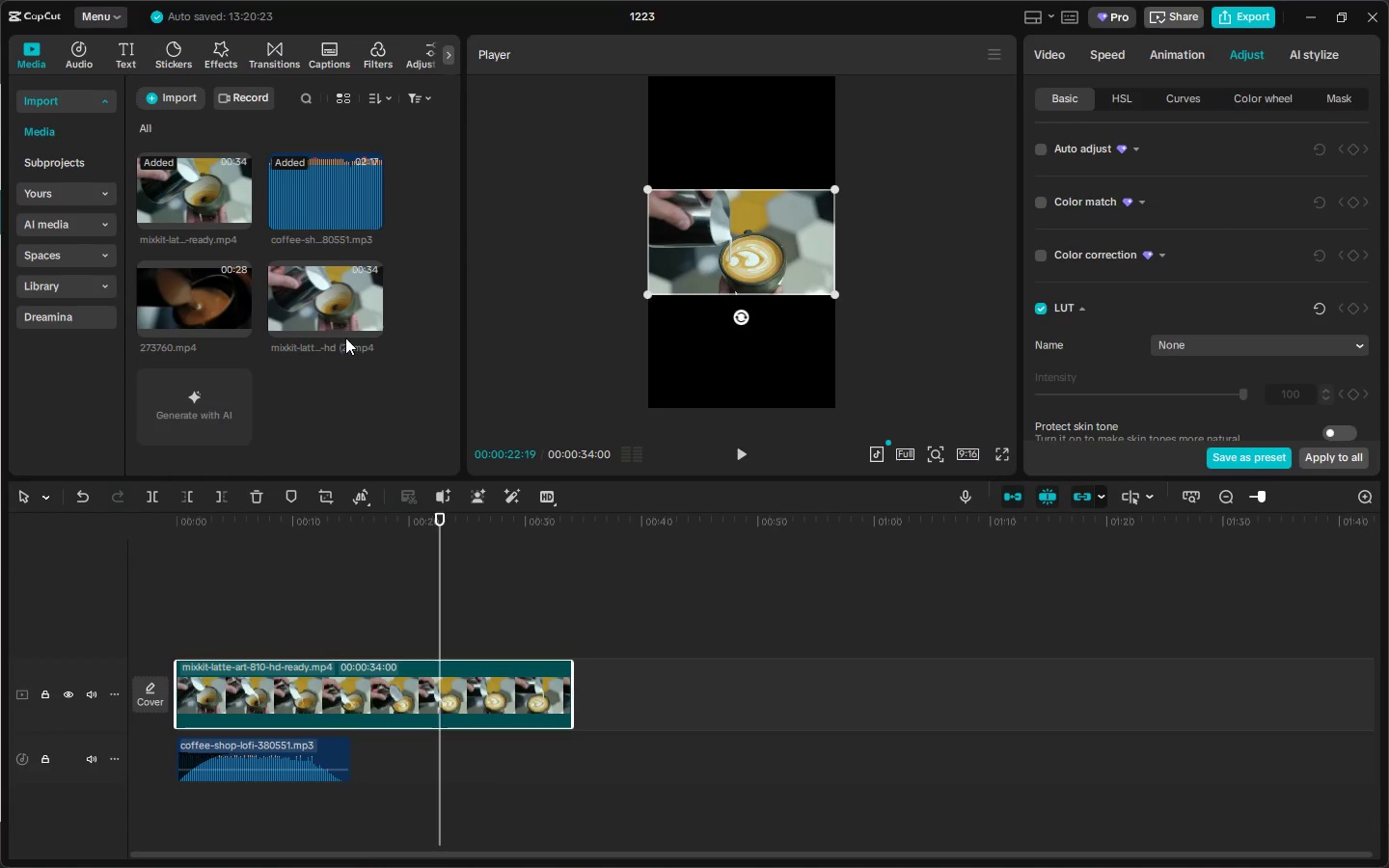 
left_click([325, 316])
 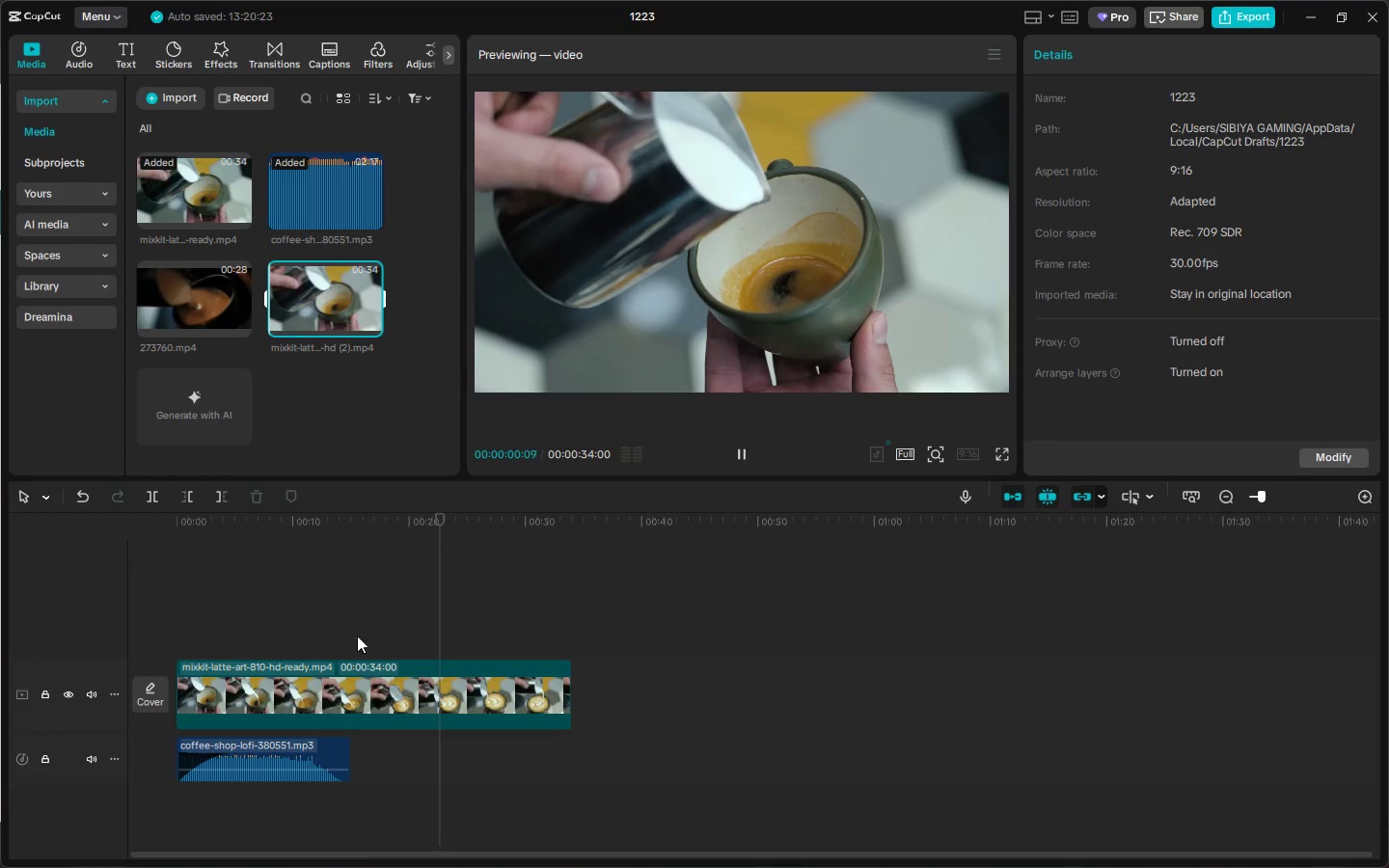 
left_click([365, 669])
 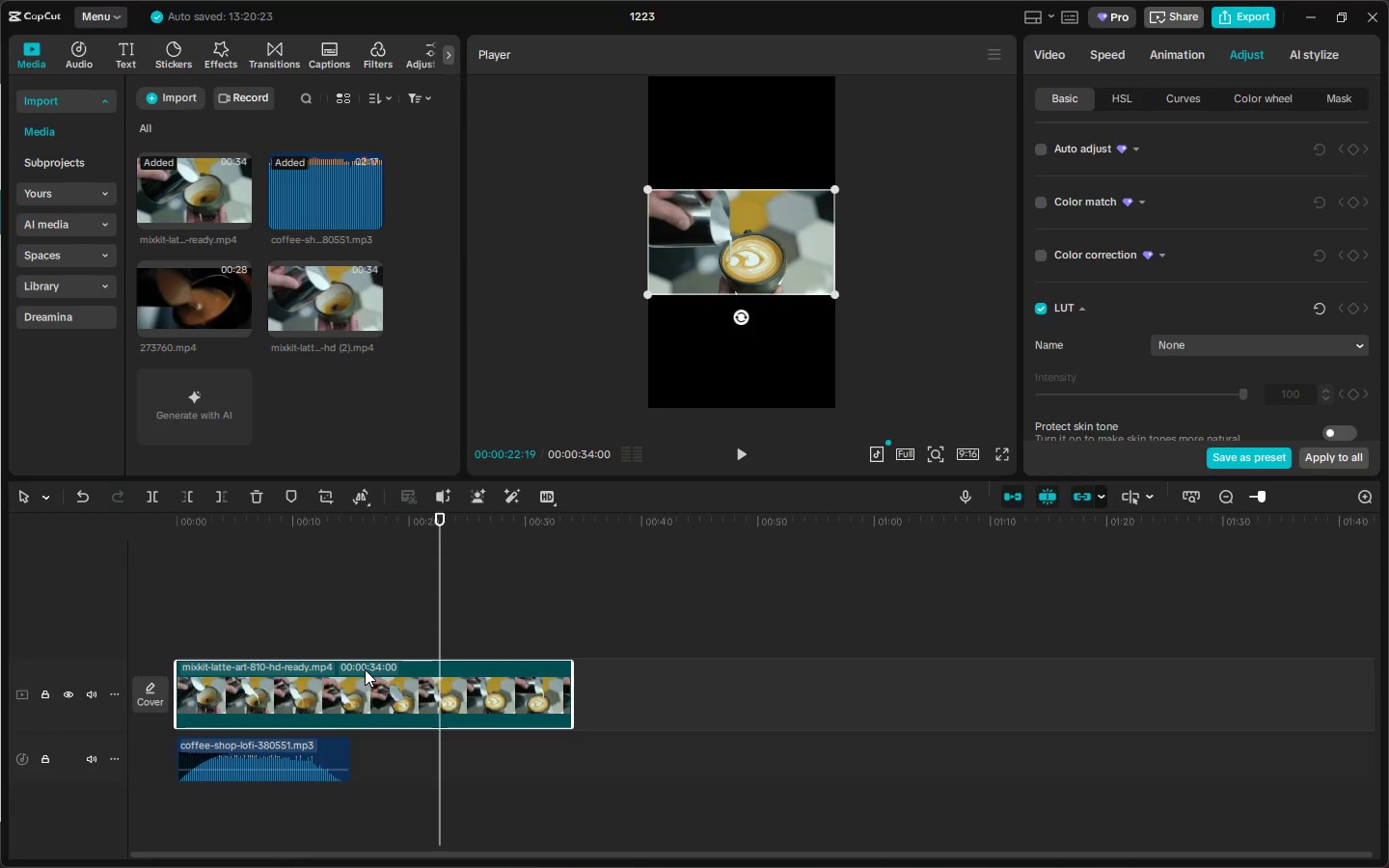 
key(Delete)
 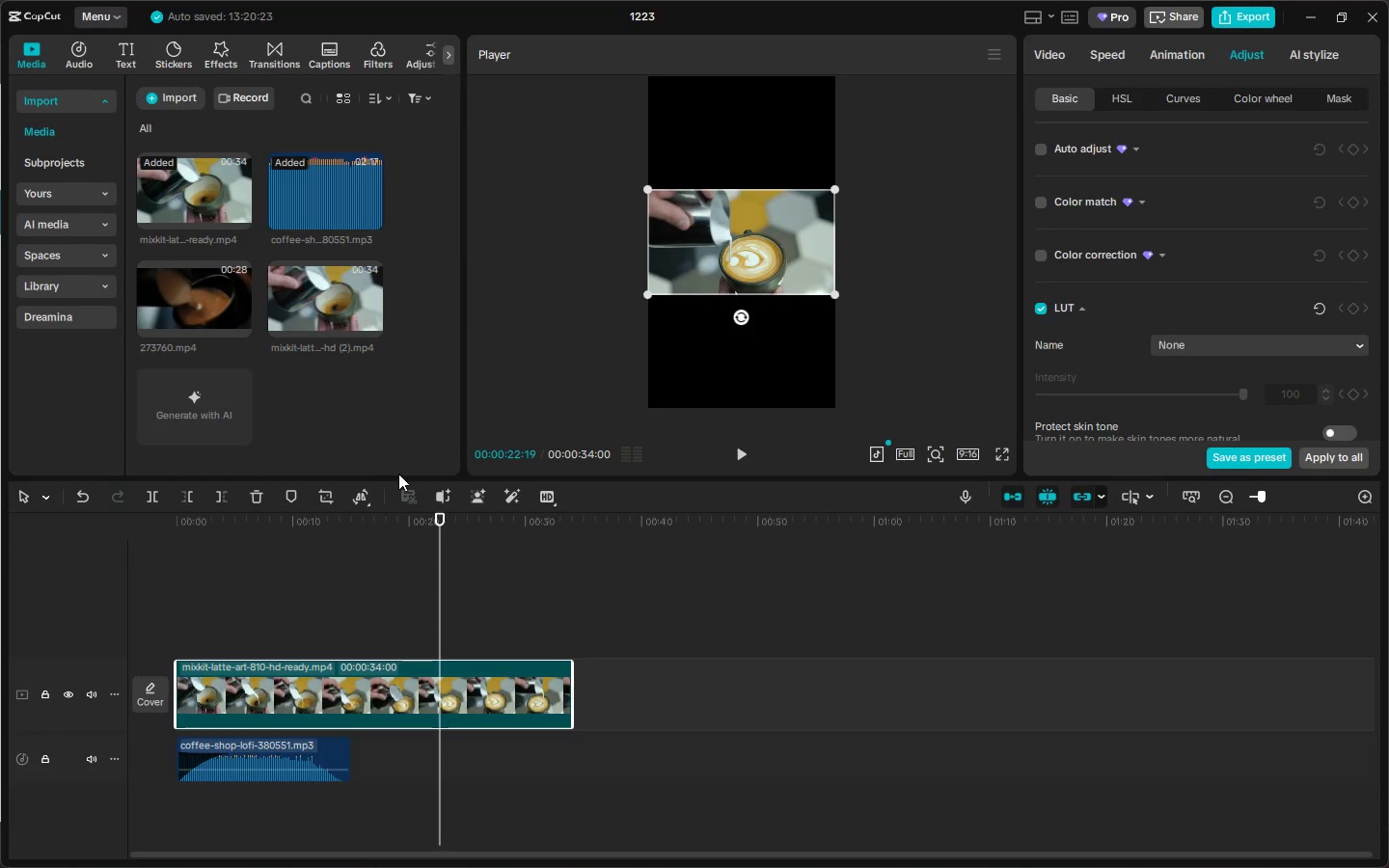 
key(Delete)
 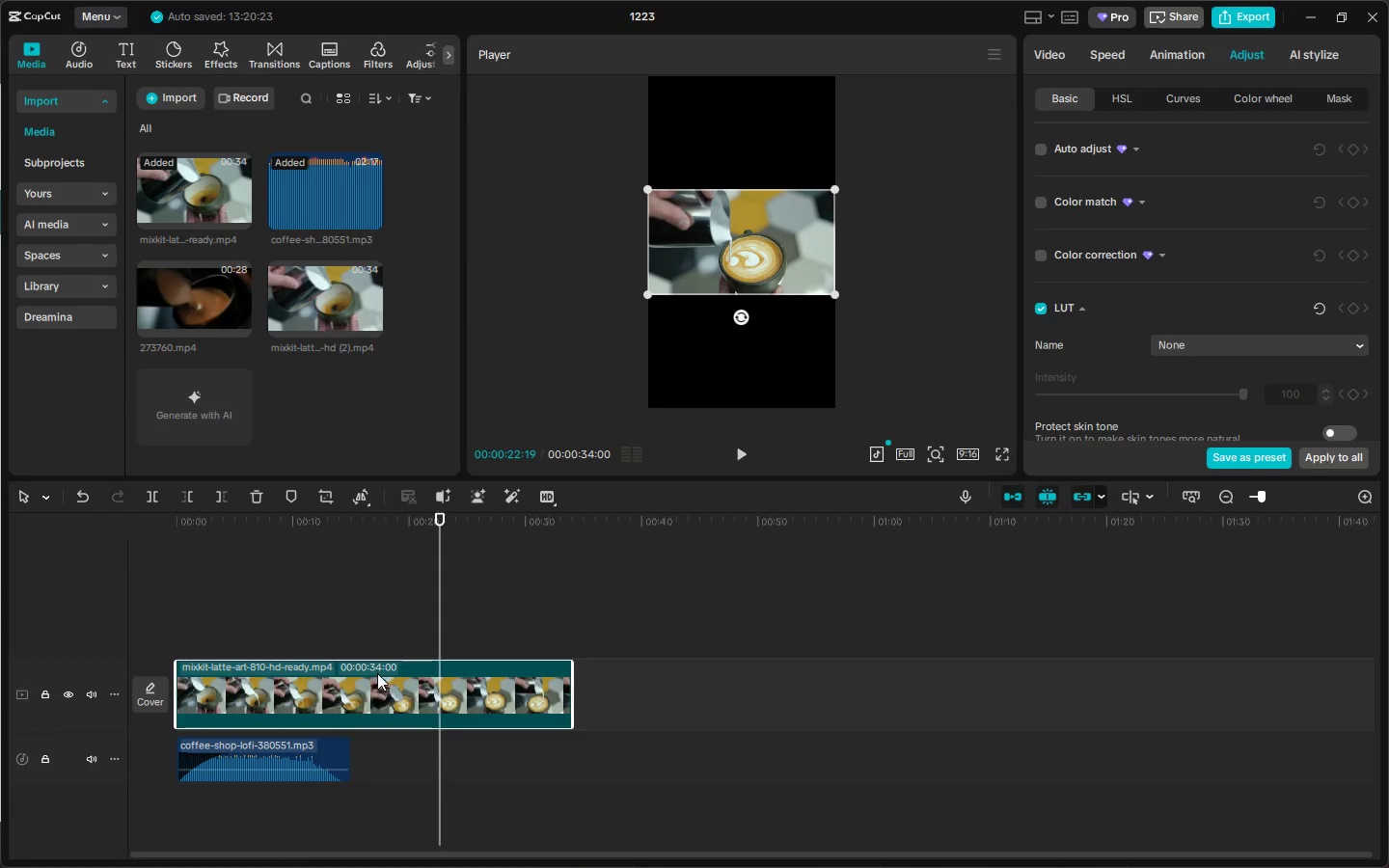 
right_click([375, 676])
 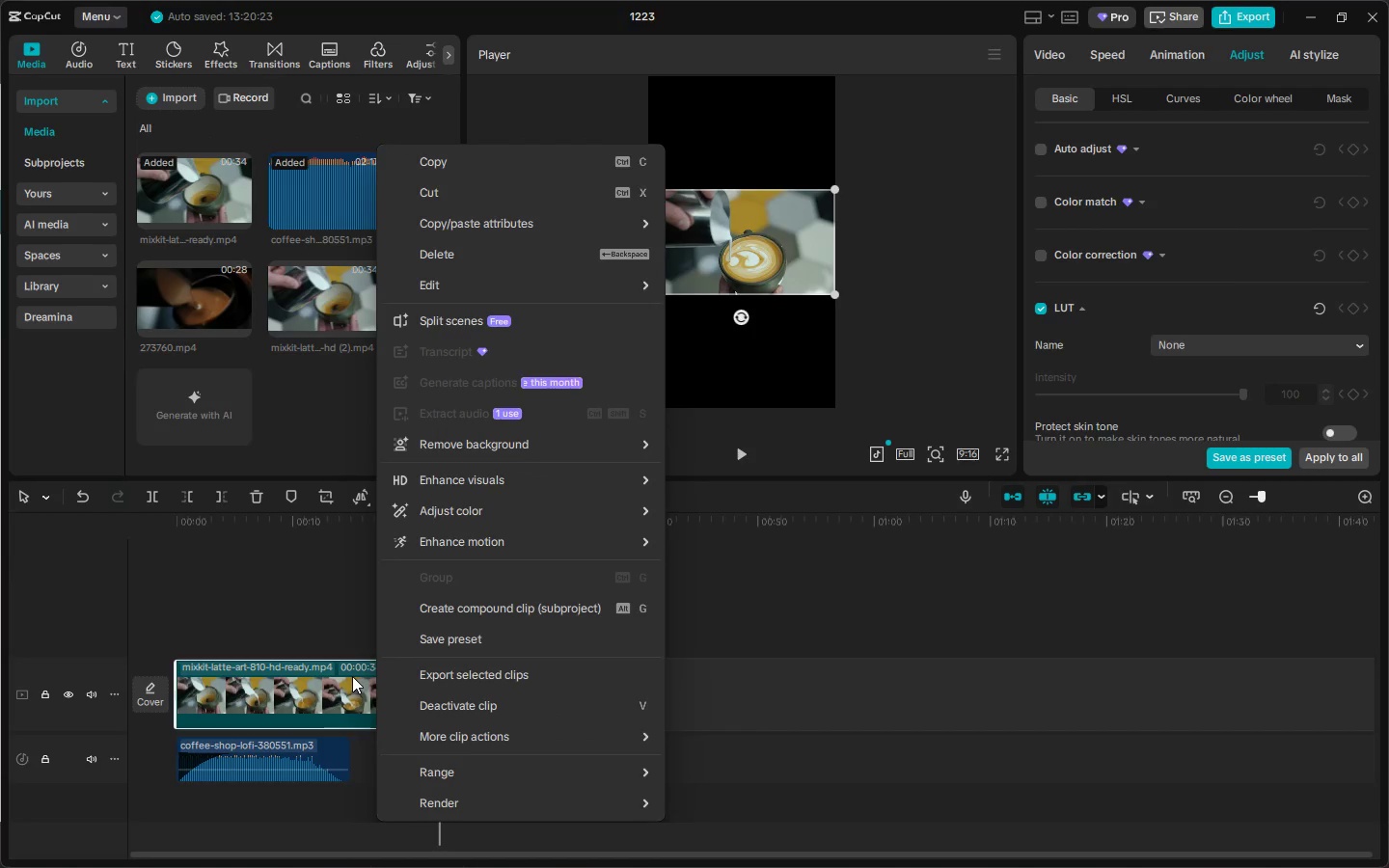 
left_click([325, 671])
 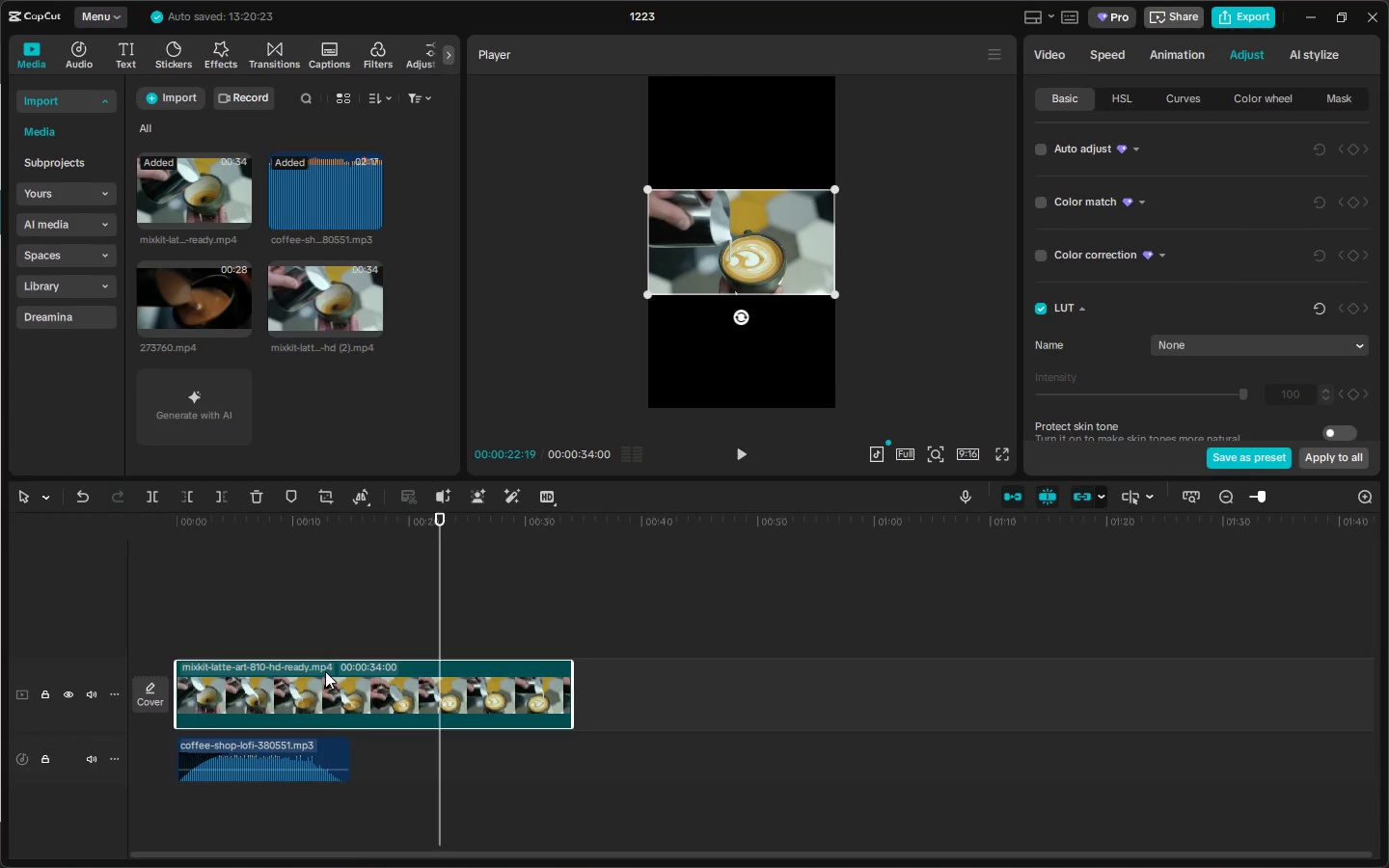 
right_click([325, 671])
 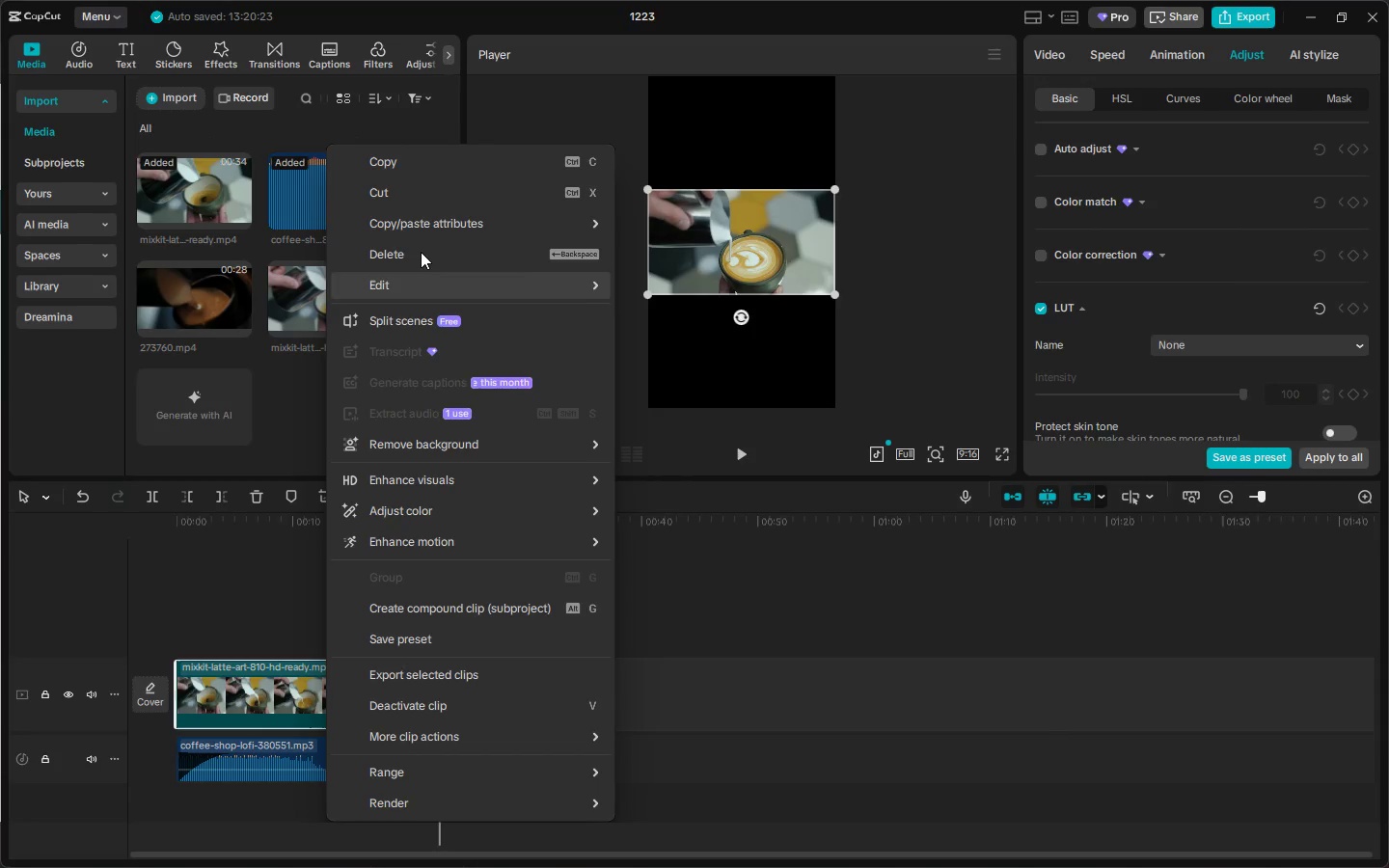 
left_click([421, 252])
 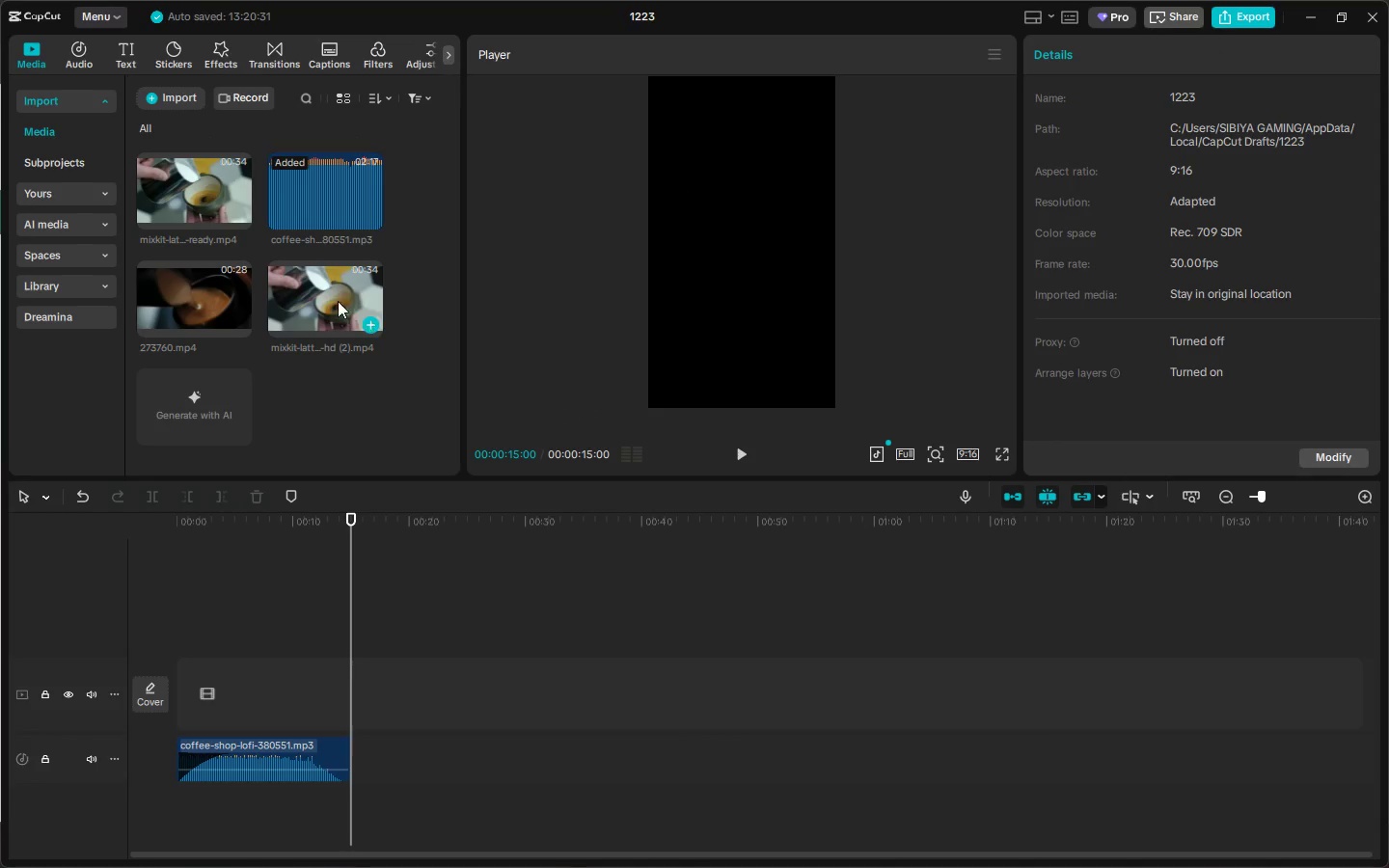 
left_click_drag(start_coordinate=[297, 283], to_coordinate=[180, 695])
 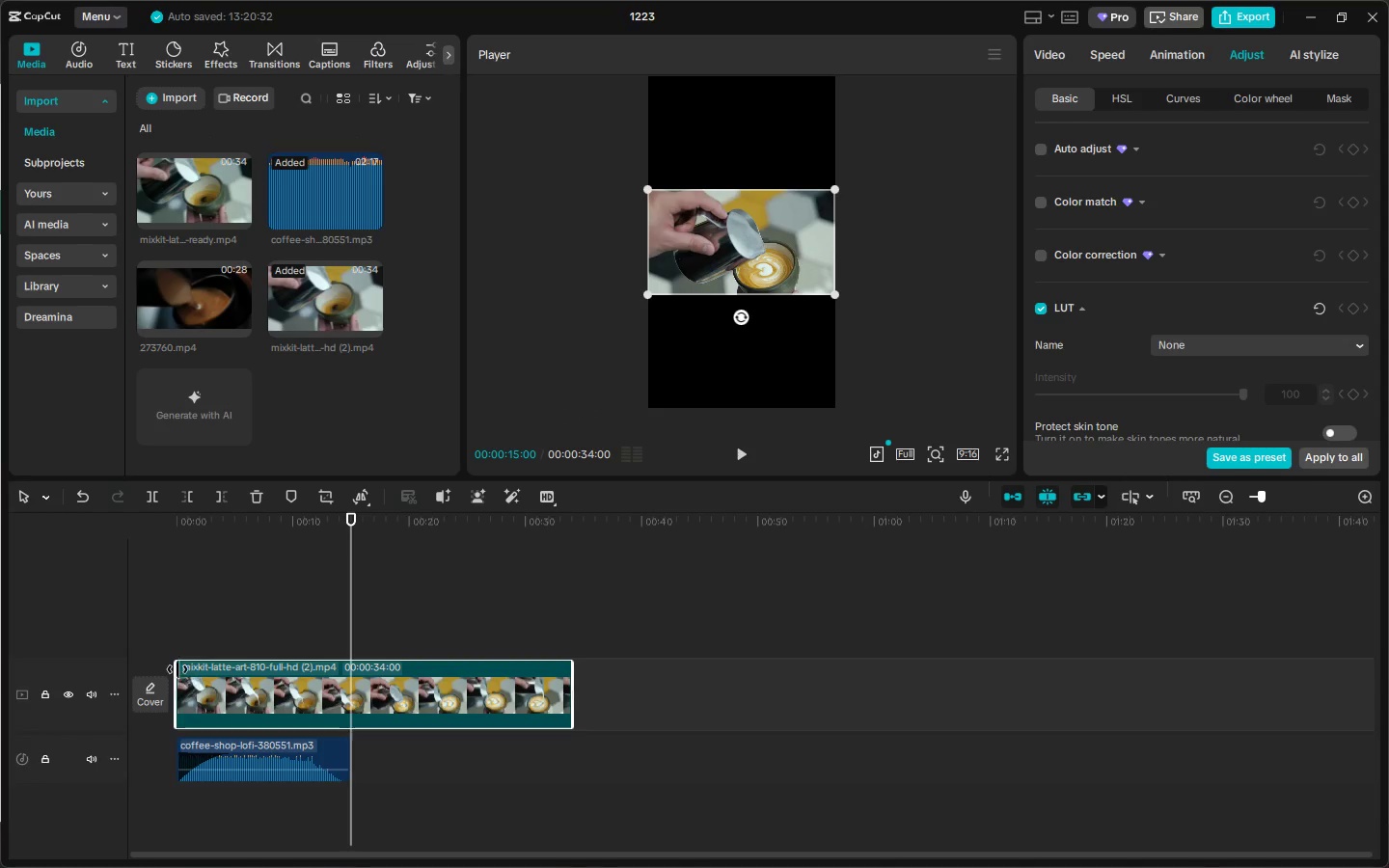 
left_click_drag(start_coordinate=[171, 671], to_coordinate=[370, 674])
 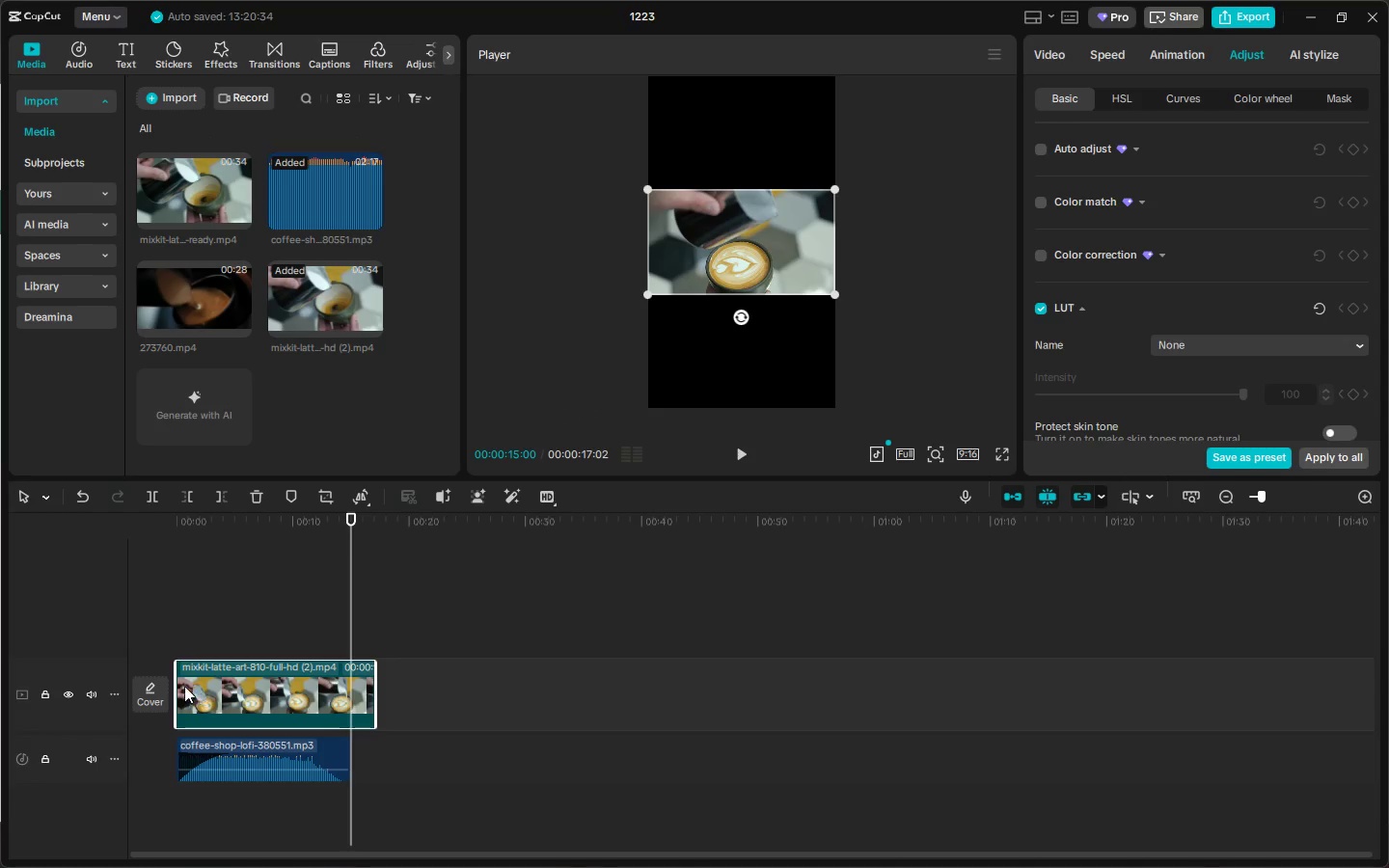 
left_click_drag(start_coordinate=[180, 685], to_coordinate=[204, 685])
 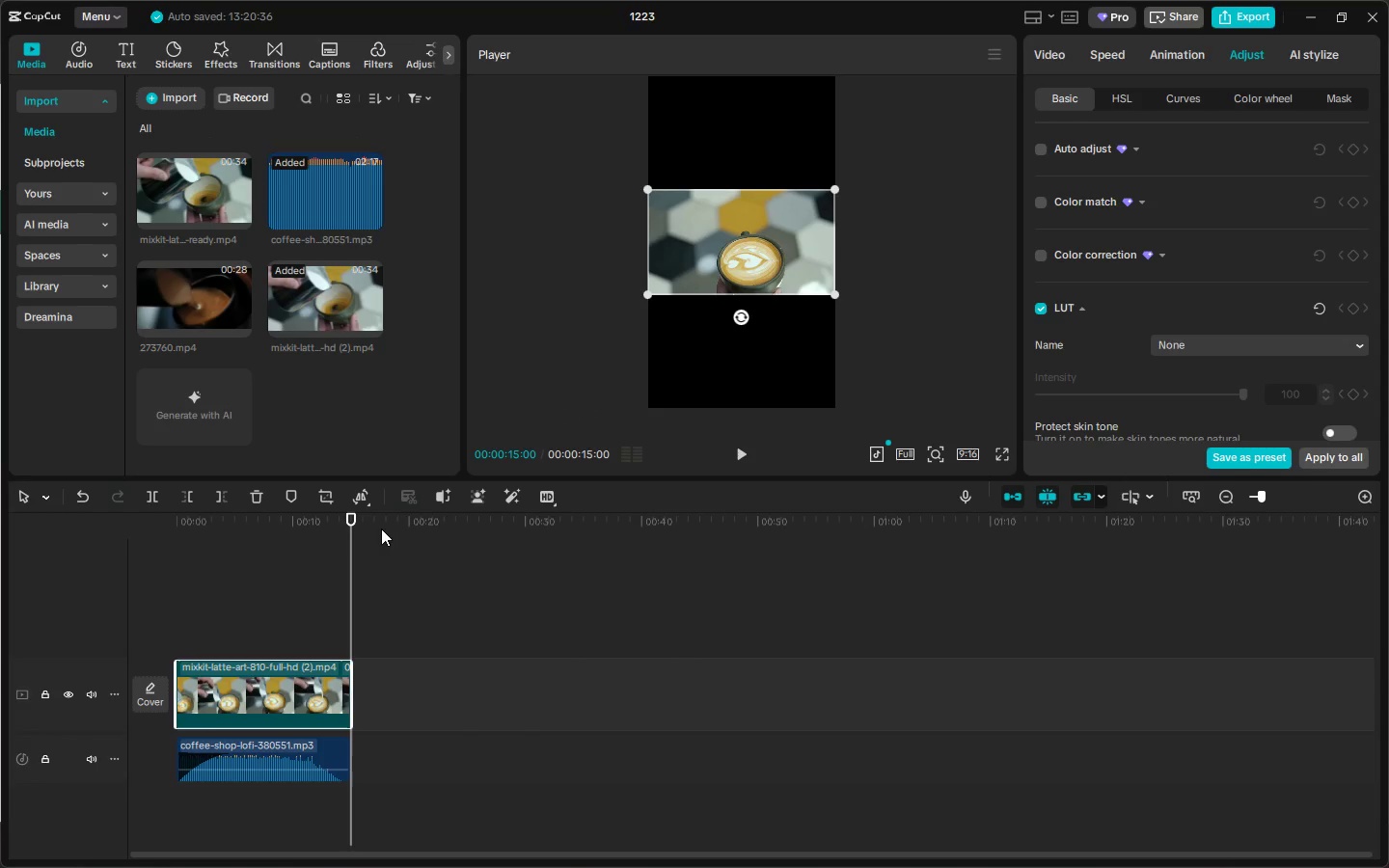 
key(Space)
 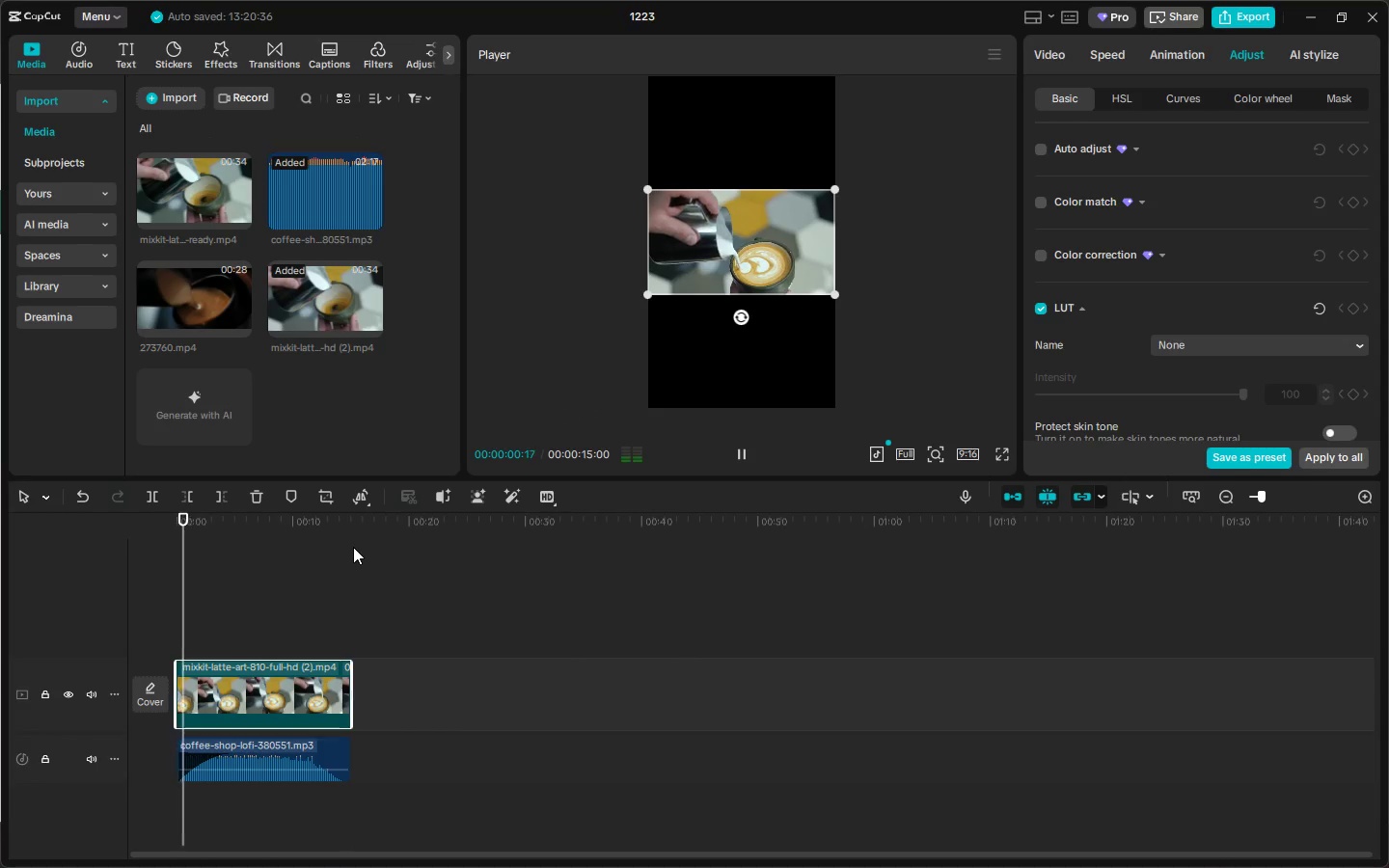 
key(Space)
 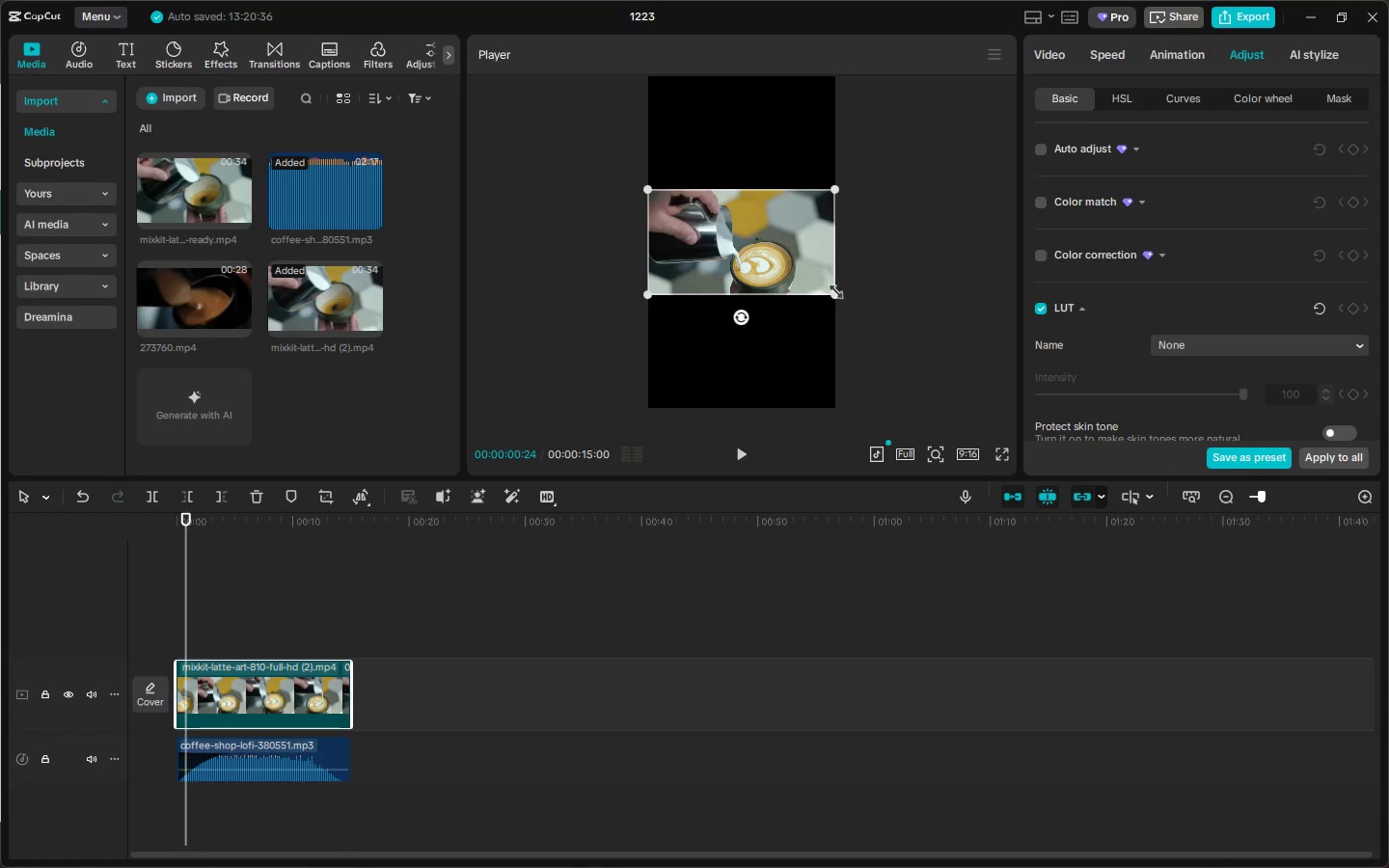 
left_click_drag(start_coordinate=[832, 288], to_coordinate=[1046, 576])
 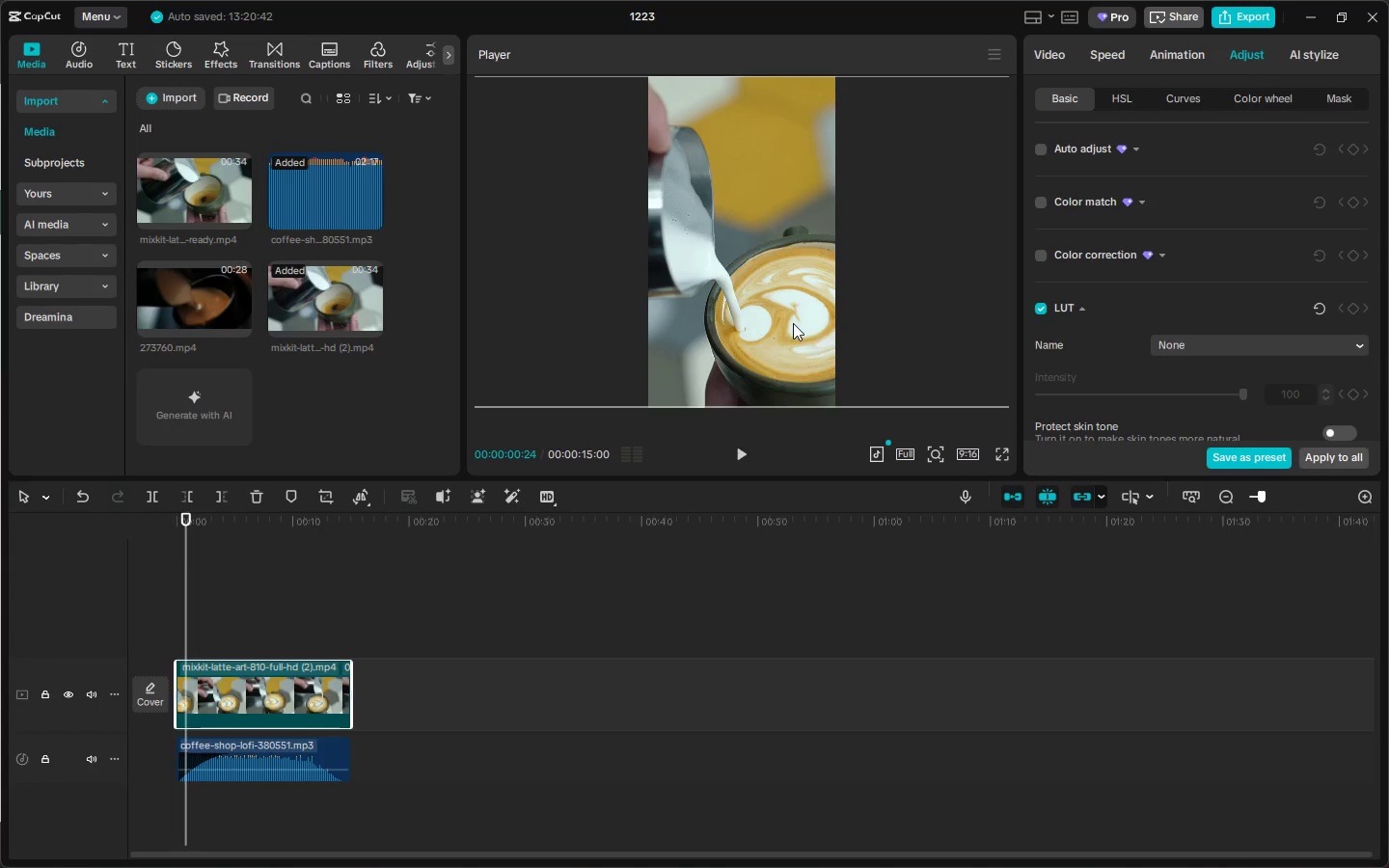 
left_click_drag(start_coordinate=[793, 323], to_coordinate=[746, 328])
 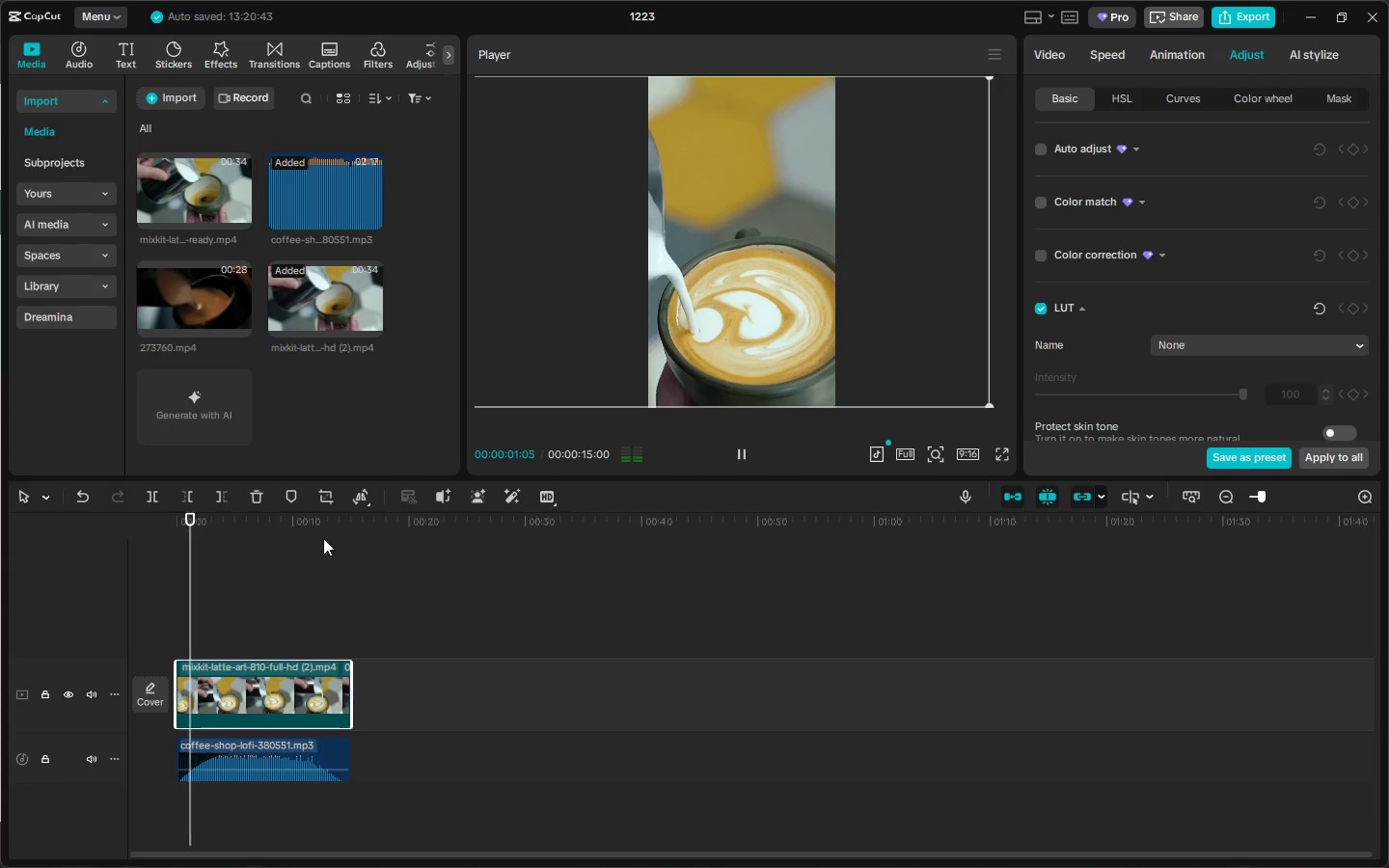 
key(Space)
 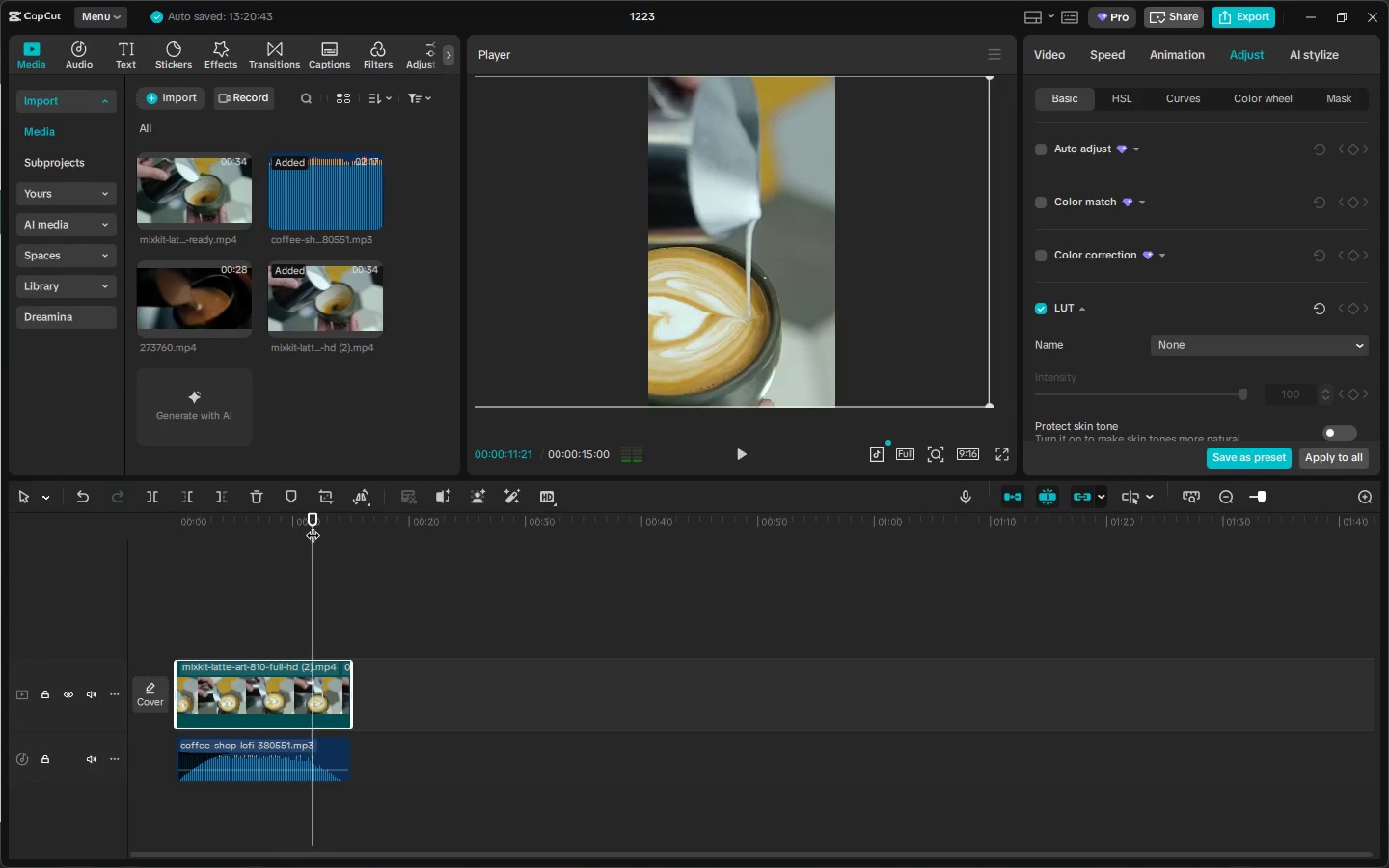 
scroll: coordinate [752, 327], scroll_direction: down, amount: 1.0
 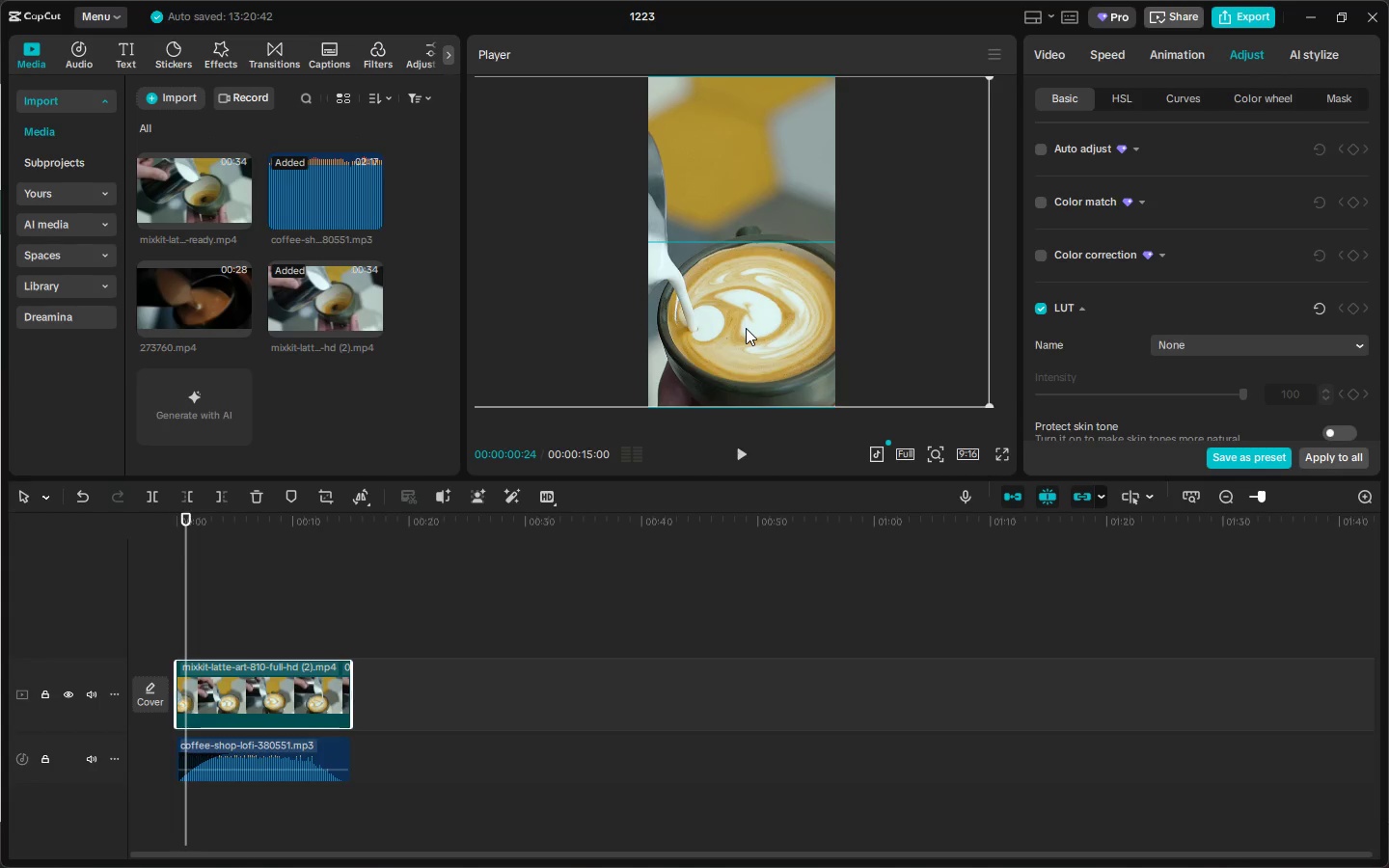 
key(Space)
 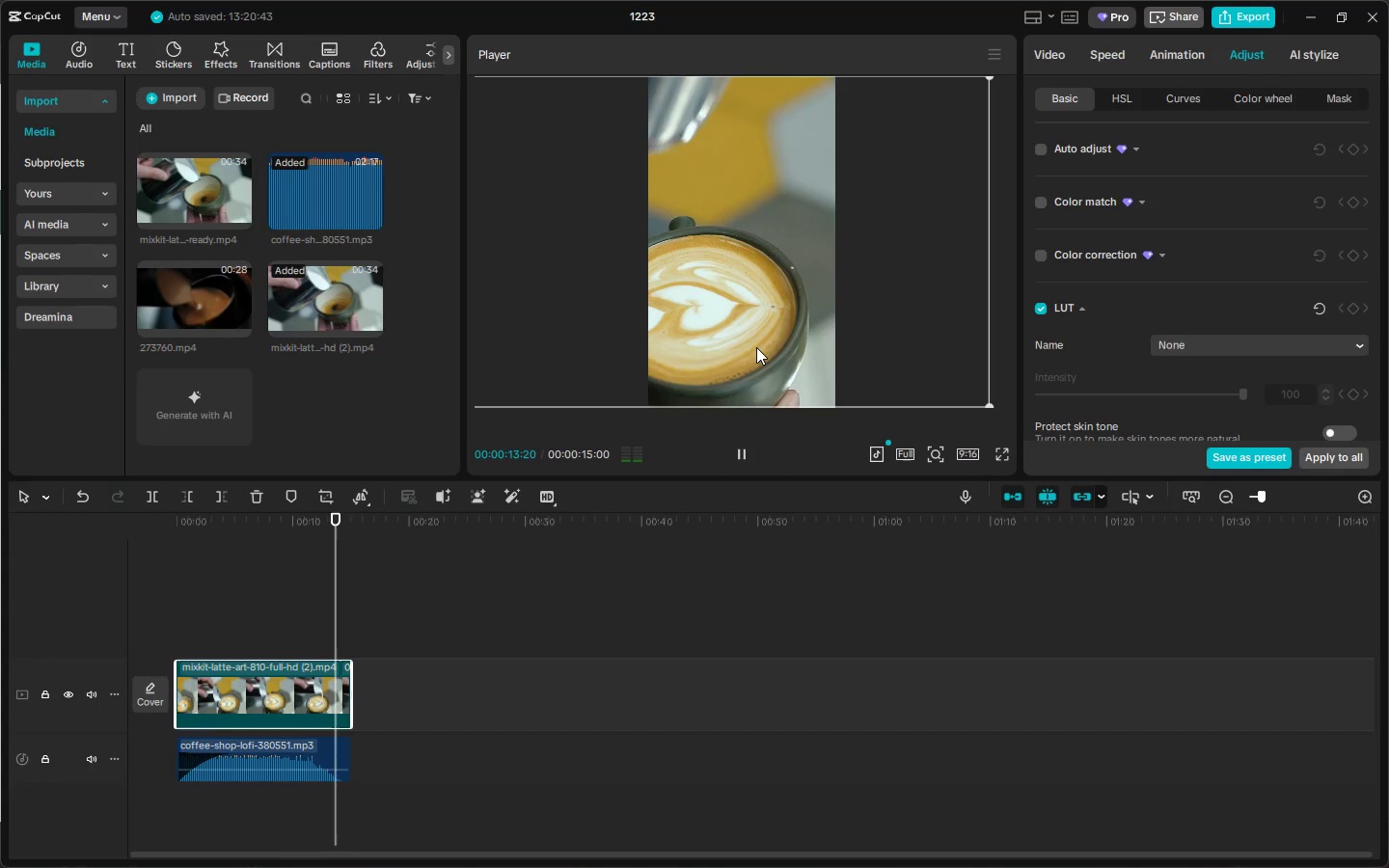 
left_click_drag(start_coordinate=[738, 323], to_coordinate=[756, 320])
 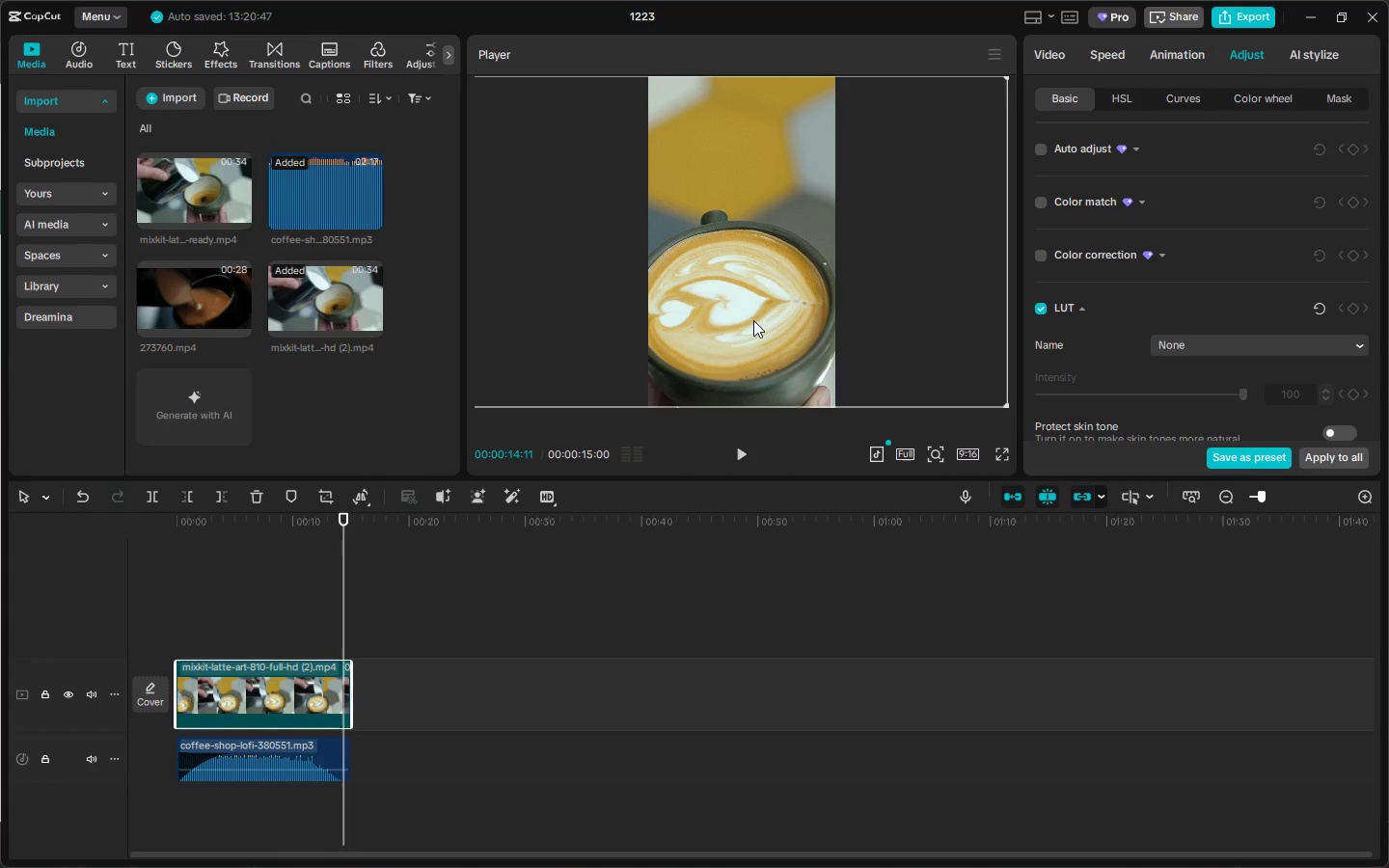 
left_click_drag(start_coordinate=[753, 320], to_coordinate=[770, 320])
 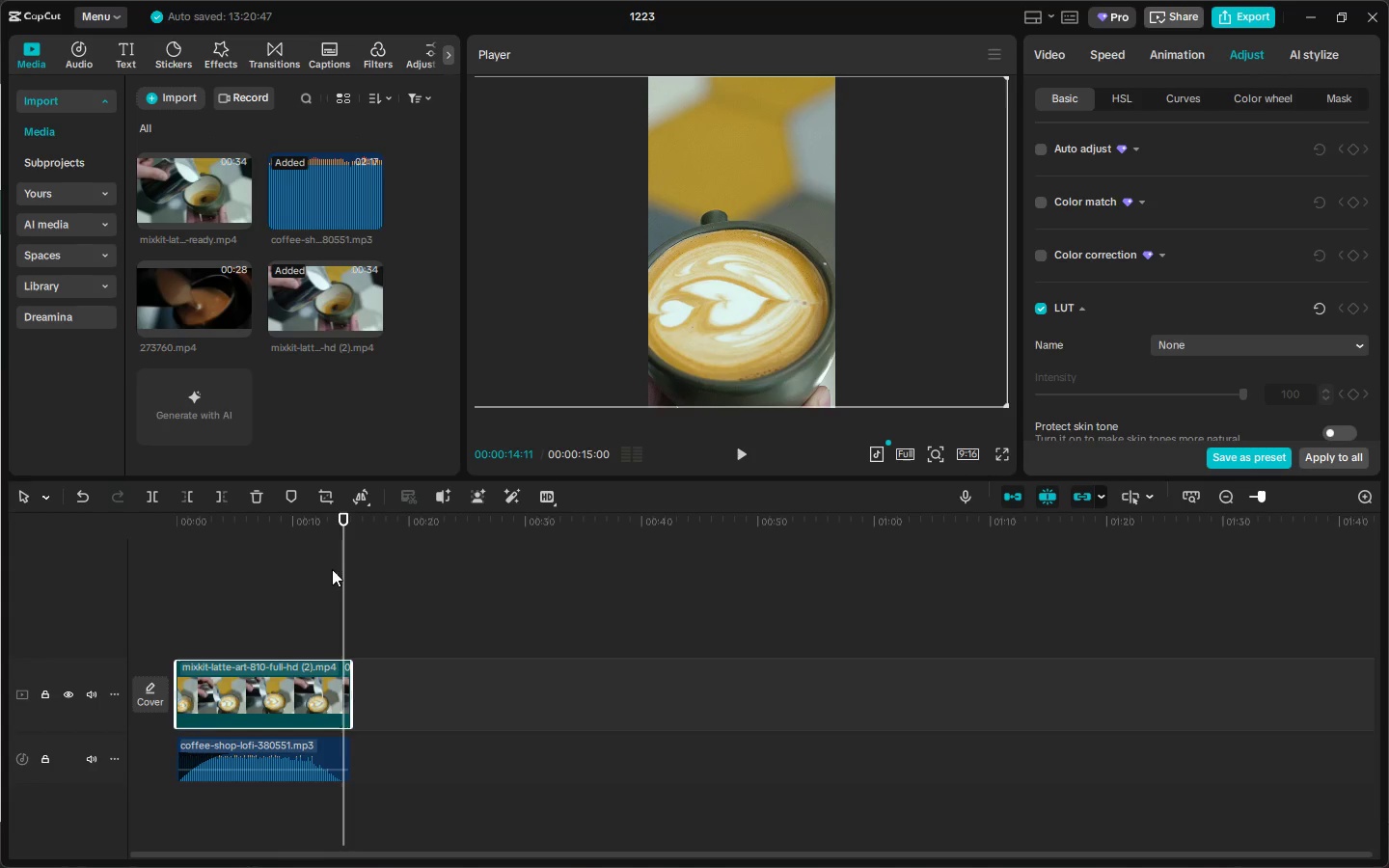 
key(Space)
 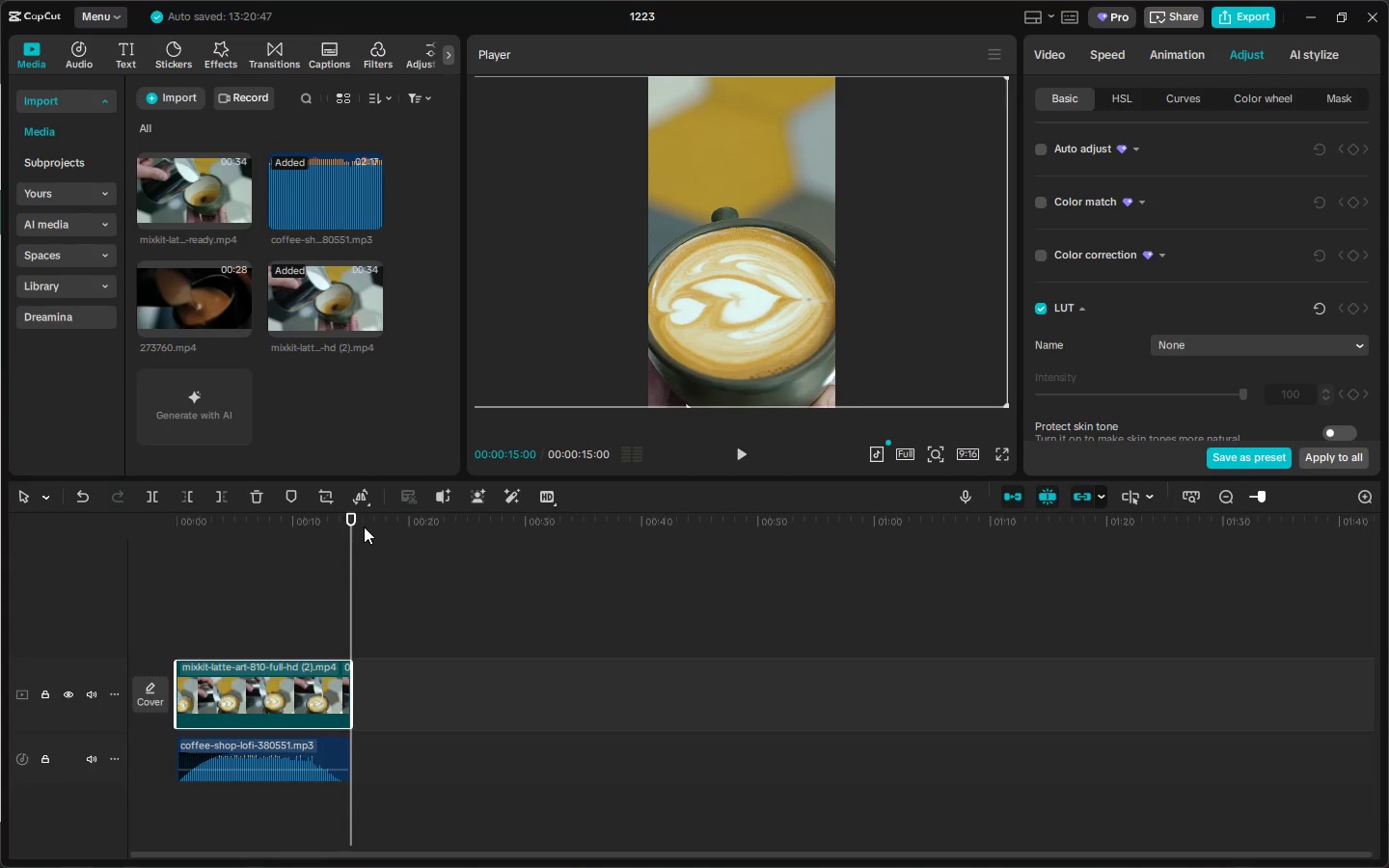 
left_click_drag(start_coordinate=[187, 531], to_coordinate=[159, 530])
 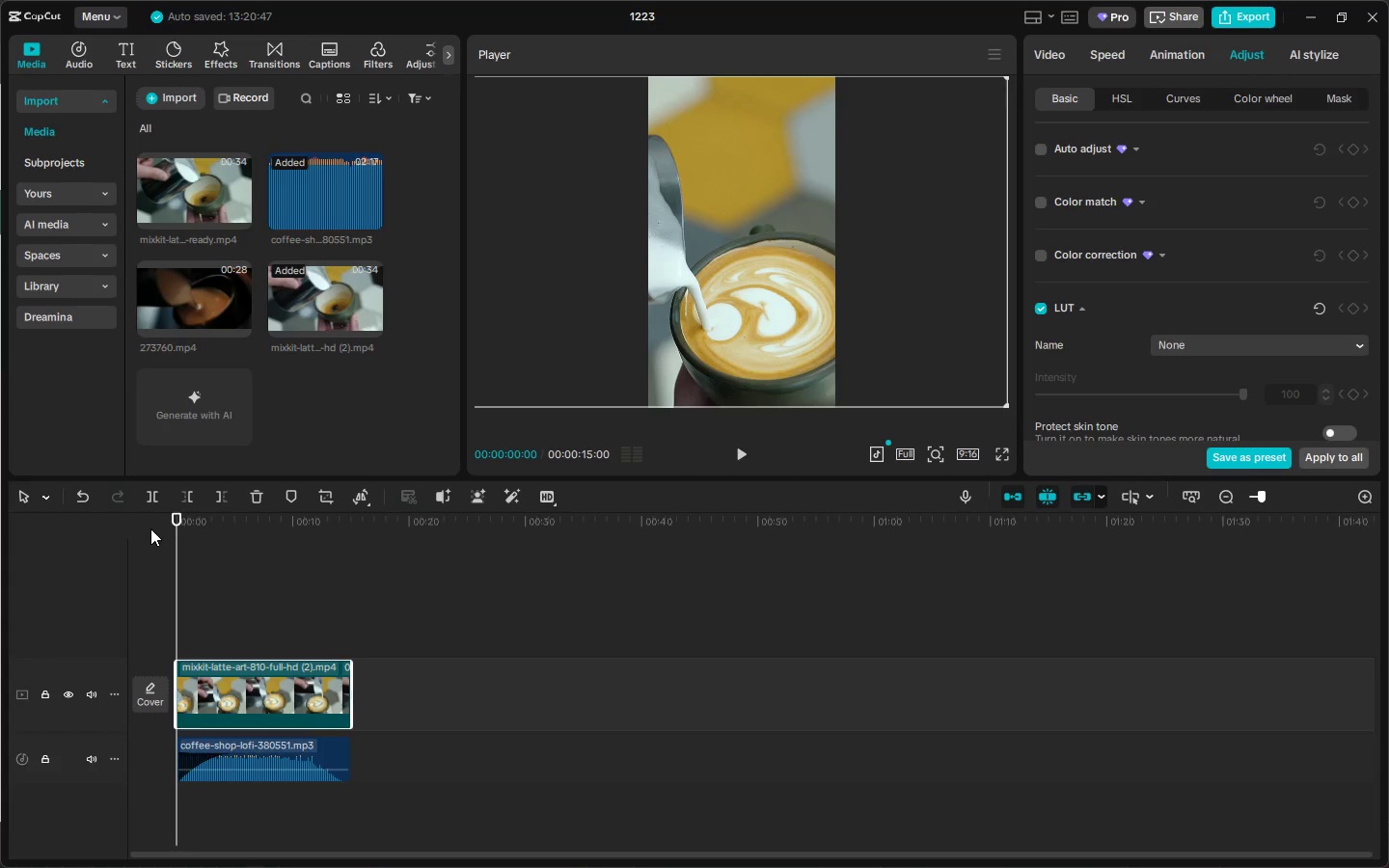 
key(Space)
 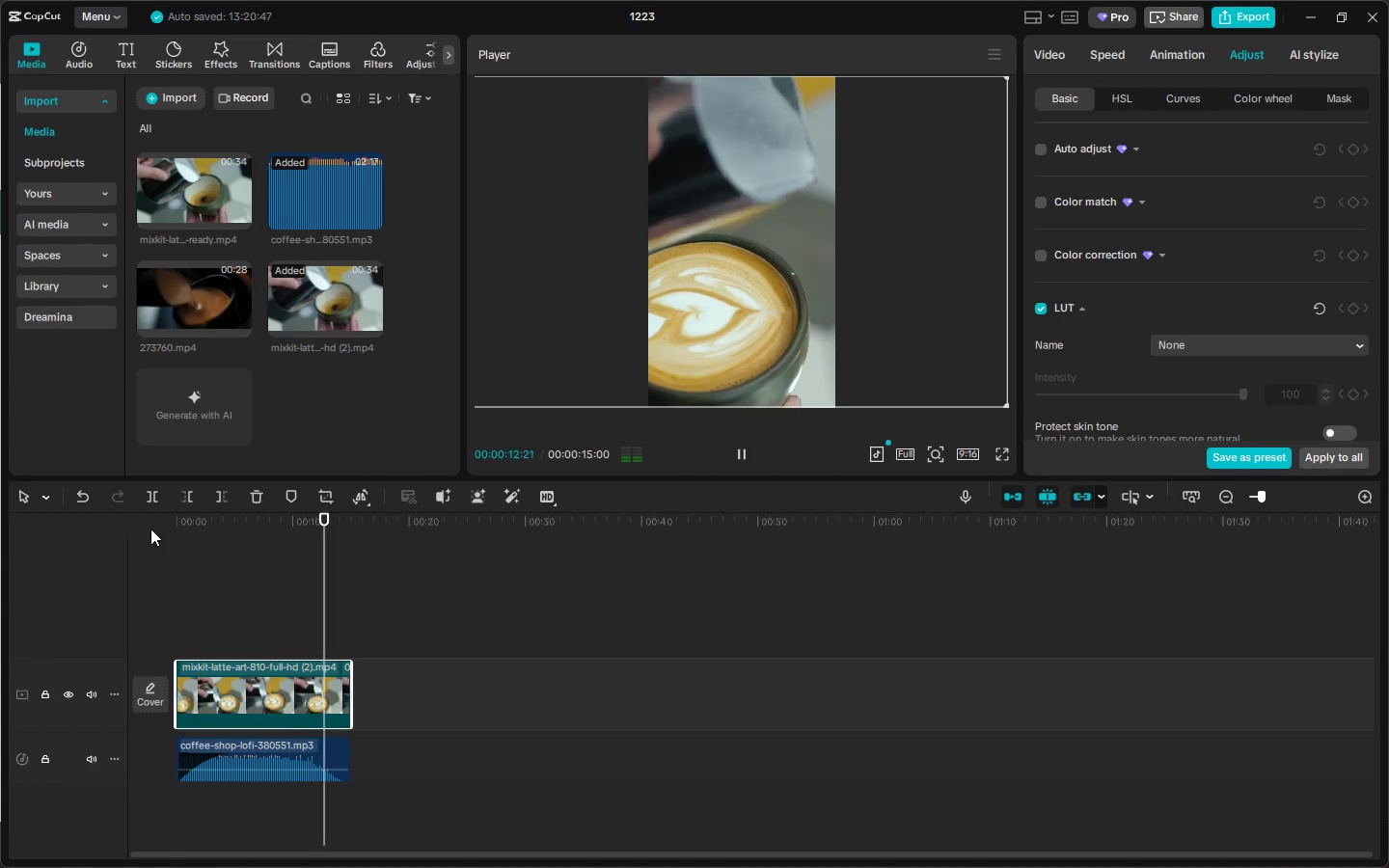 
wait(17.78)
 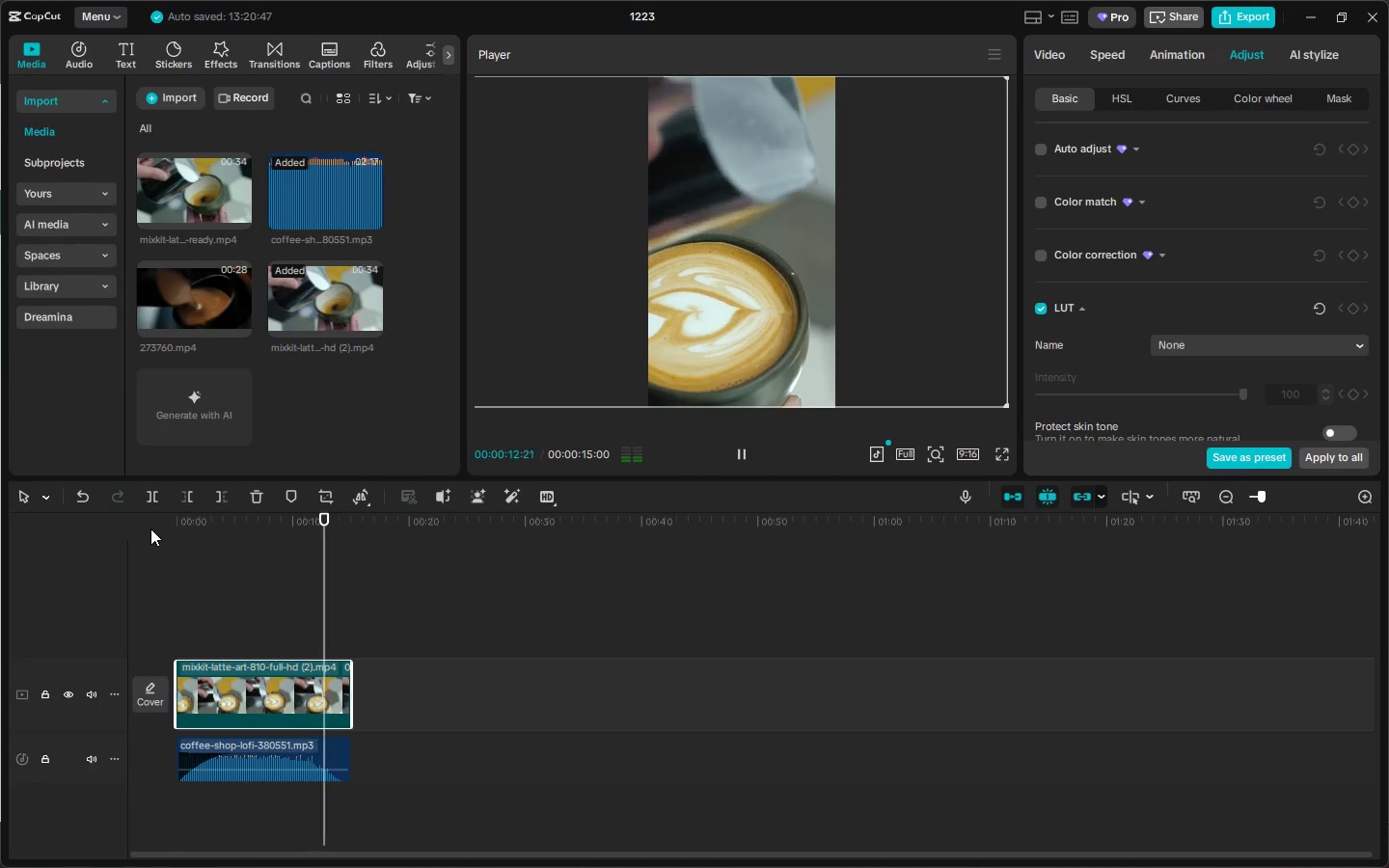 
left_click([649, 175])
 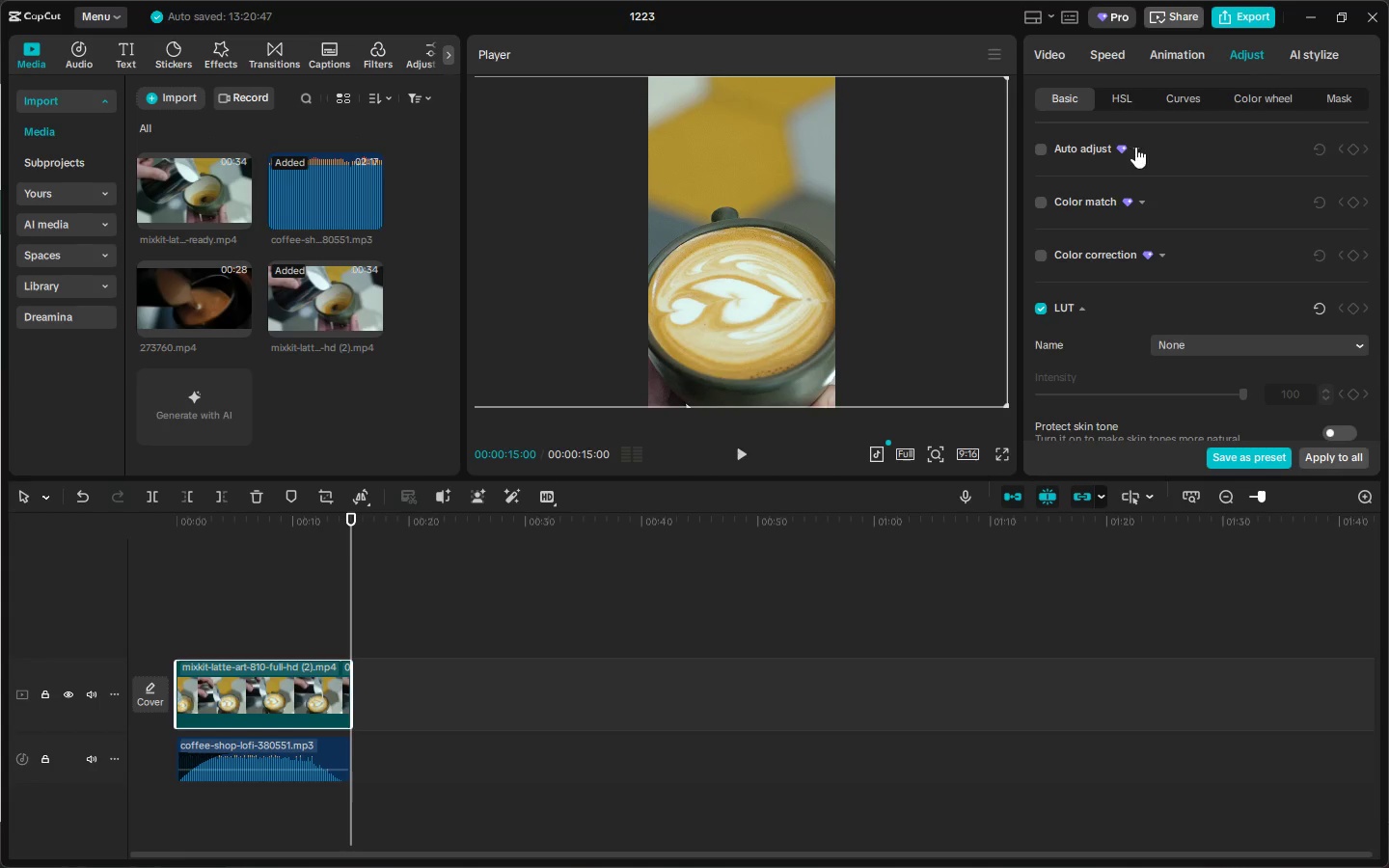 
left_click([1251, 56])
 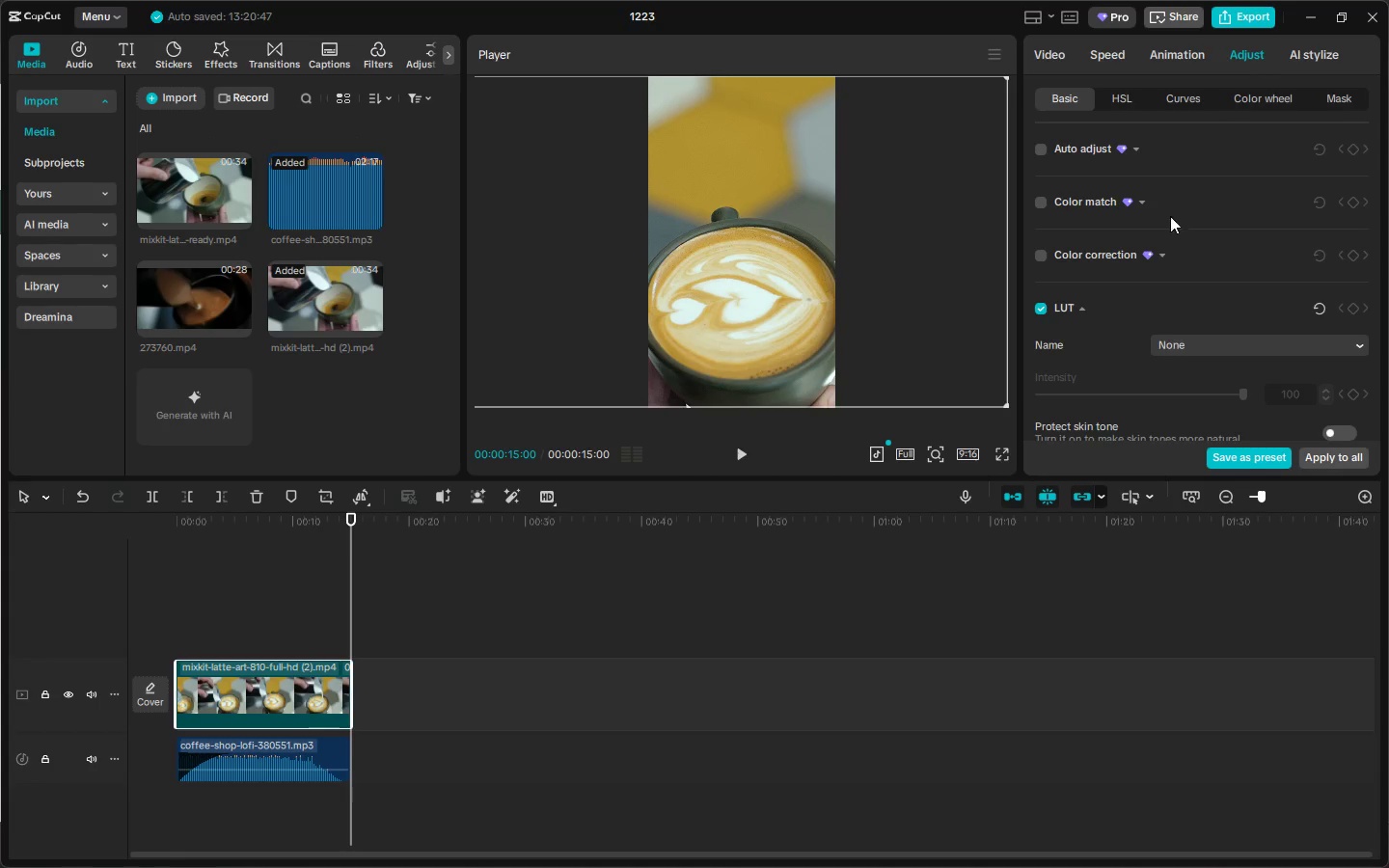 
scroll: coordinate [1168, 224], scroll_direction: down, amount: 53.0
 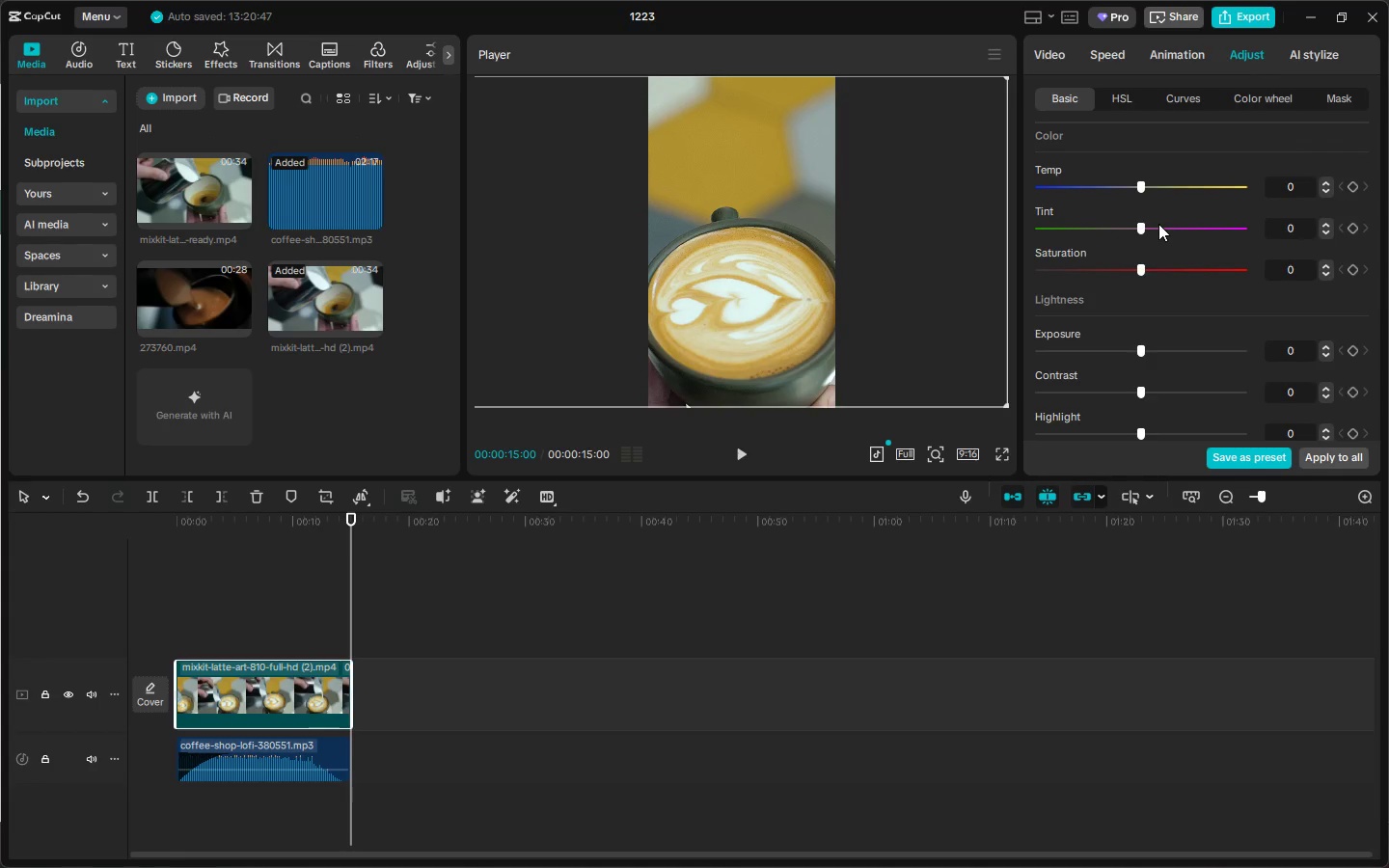 
wait(8.24)
 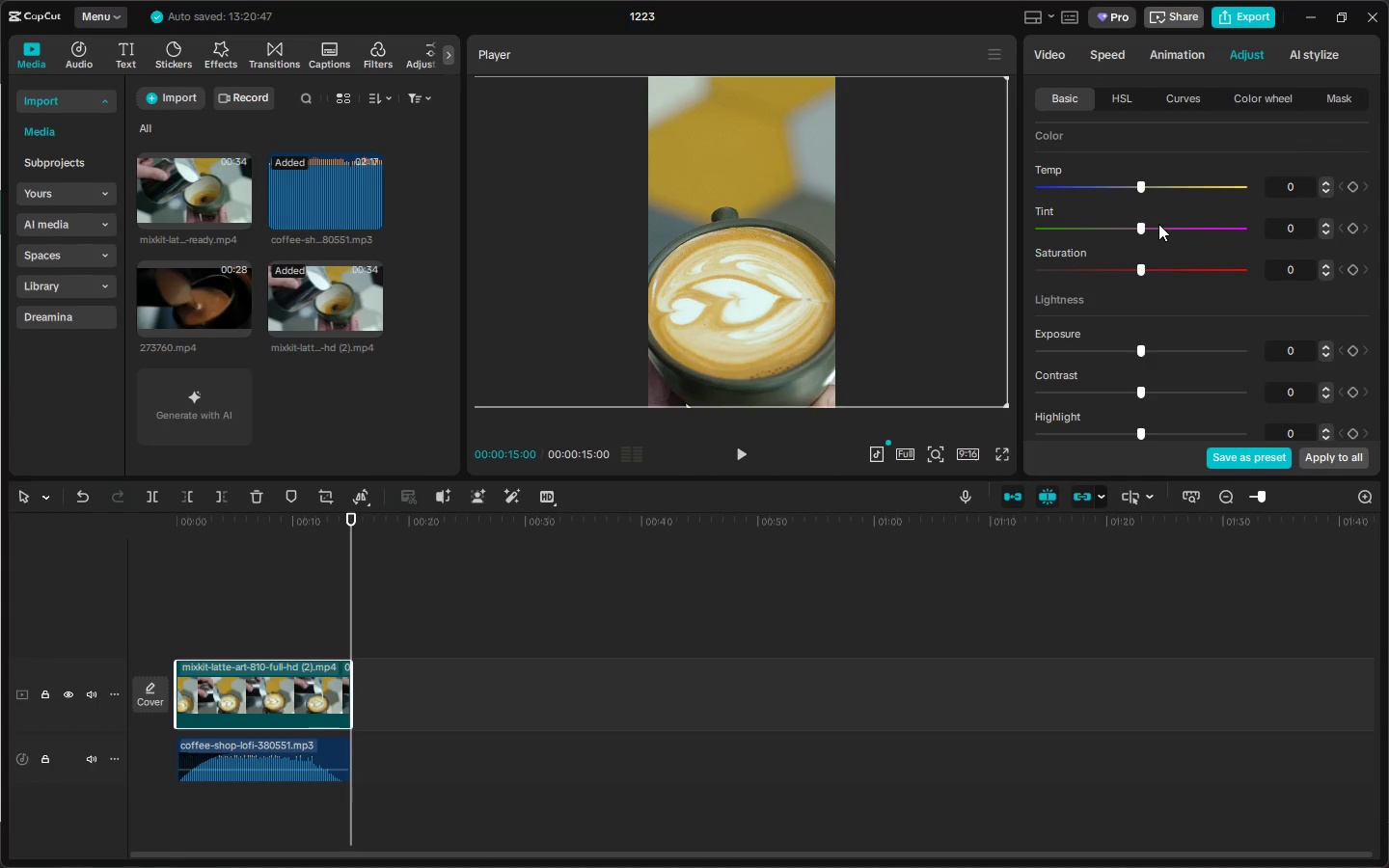 
scroll: coordinate [1135, 279], scroll_direction: down, amount: 5.0
 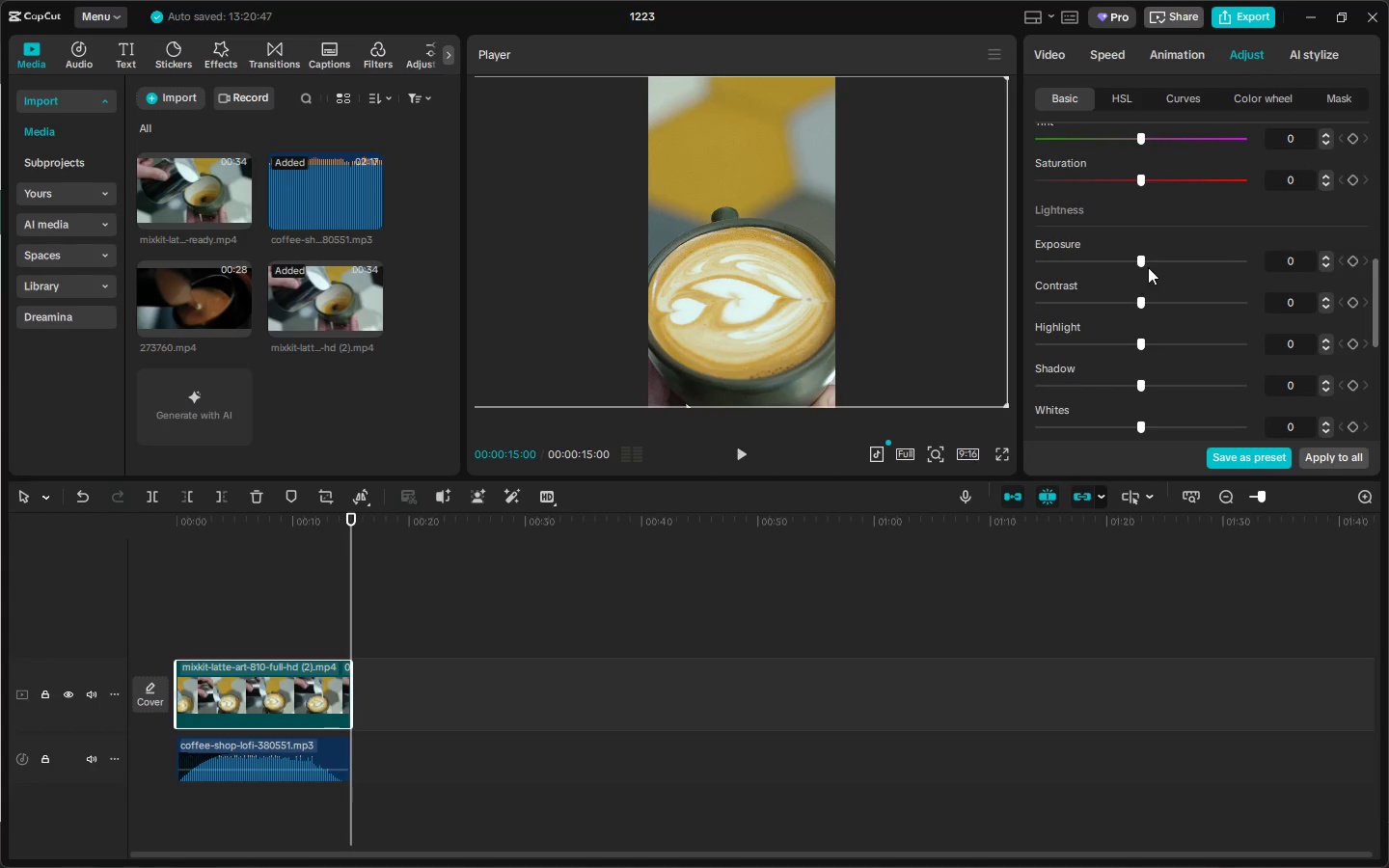 
left_click_drag(start_coordinate=[1139, 264], to_coordinate=[1126, 266])
 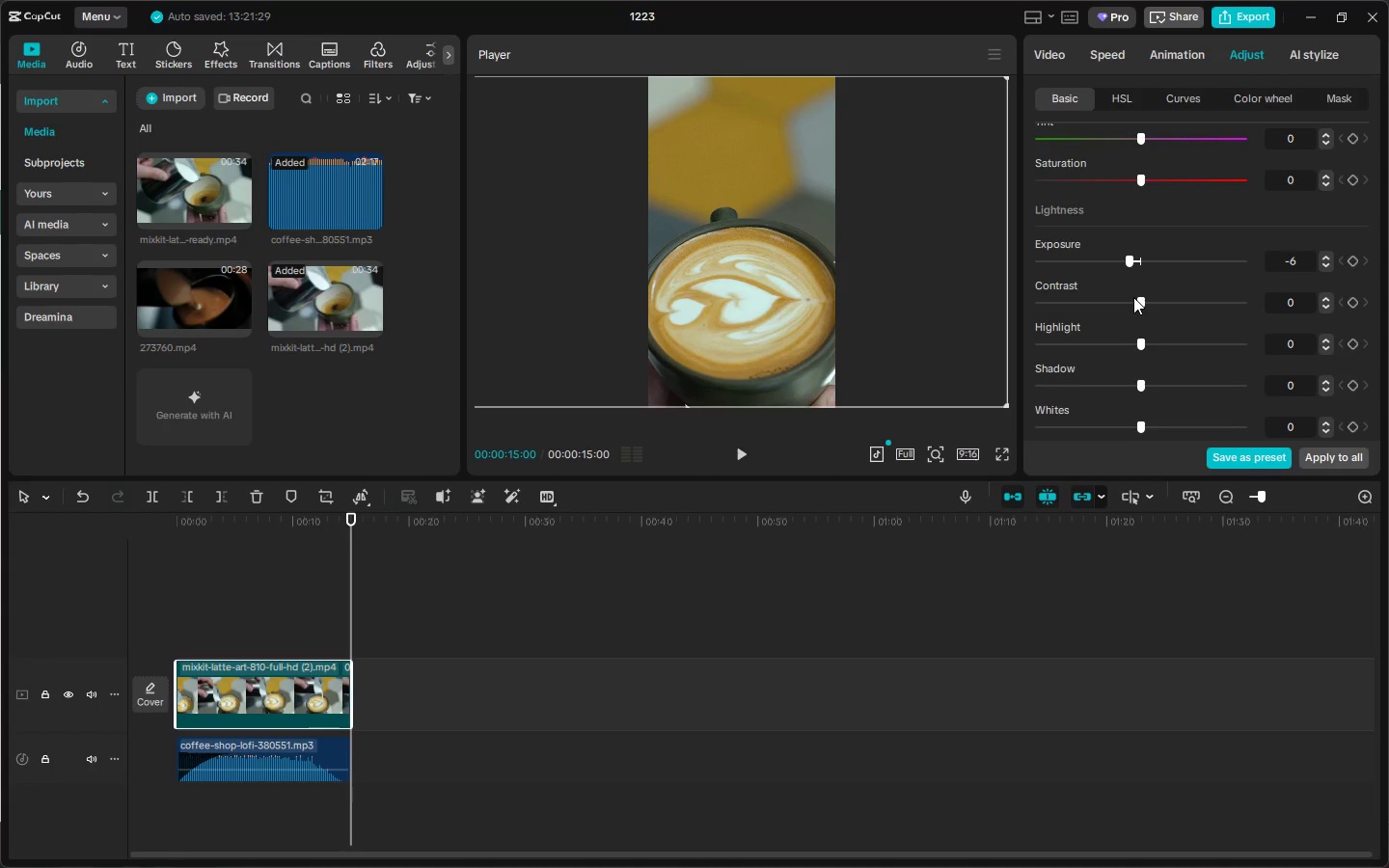 
left_click_drag(start_coordinate=[1177, 301], to_coordinate=[1194, 302])
 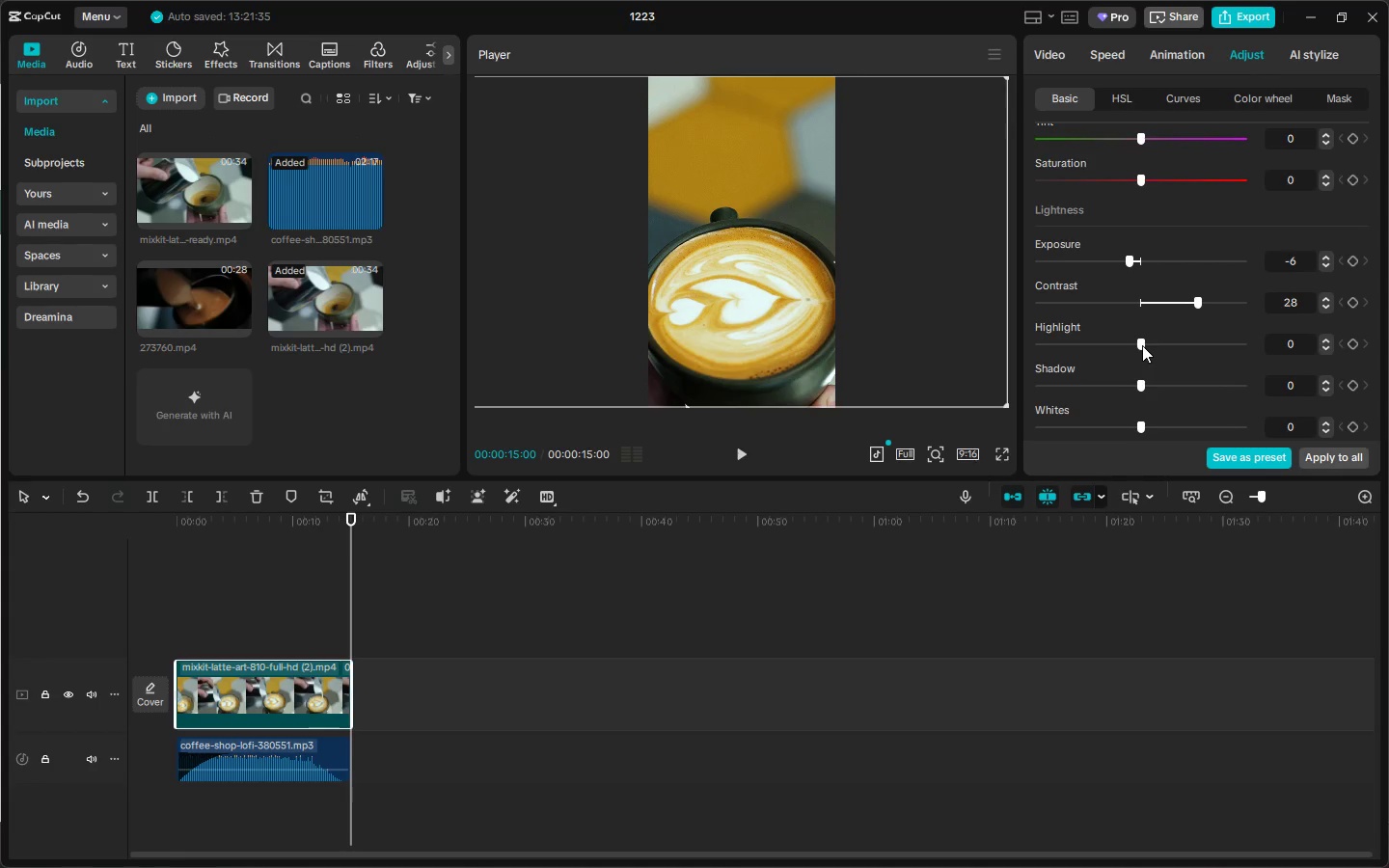 
left_click_drag(start_coordinate=[1142, 345], to_coordinate=[1101, 349])
 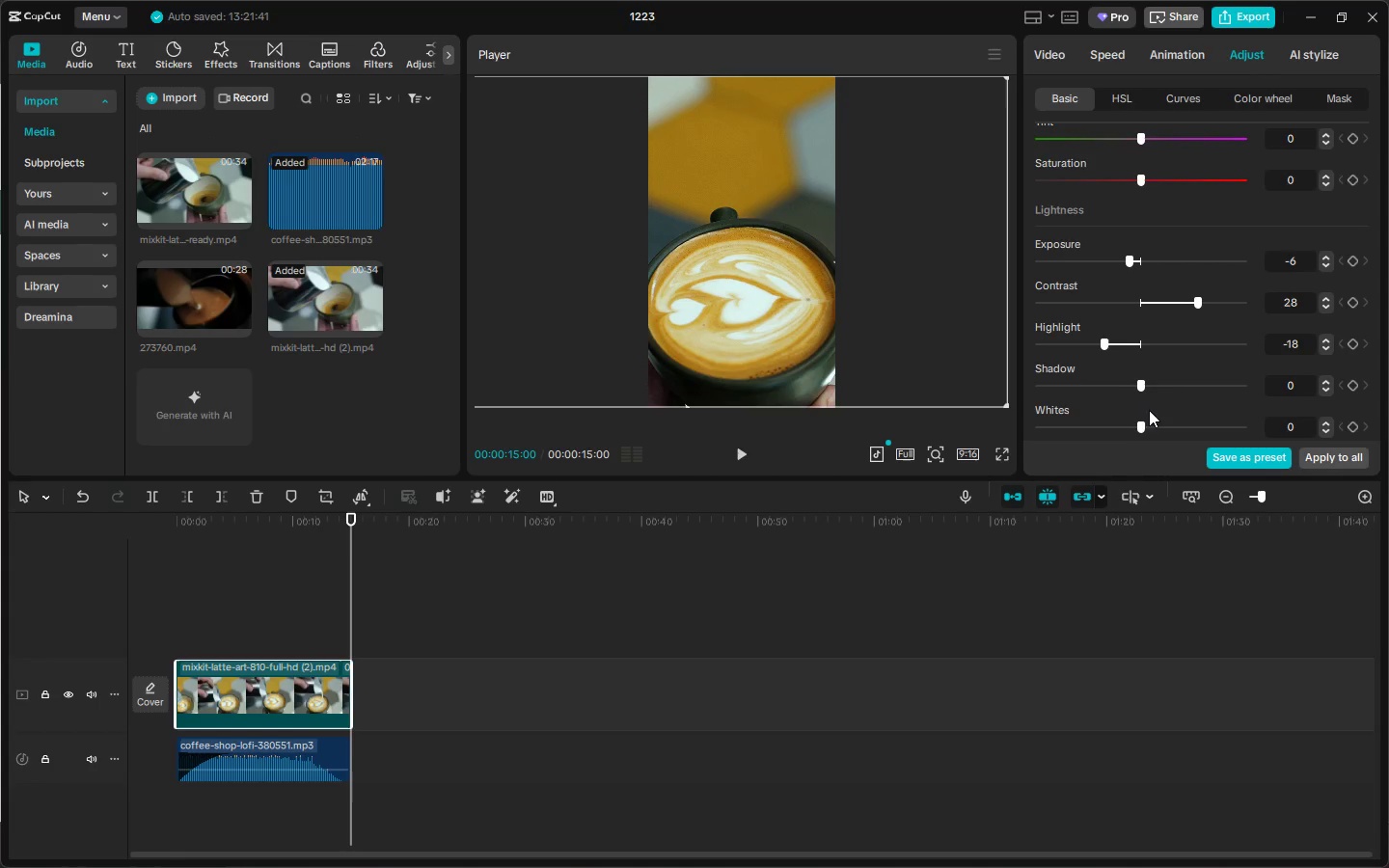 
left_click_drag(start_coordinate=[1141, 389], to_coordinate=[1113, 391])
 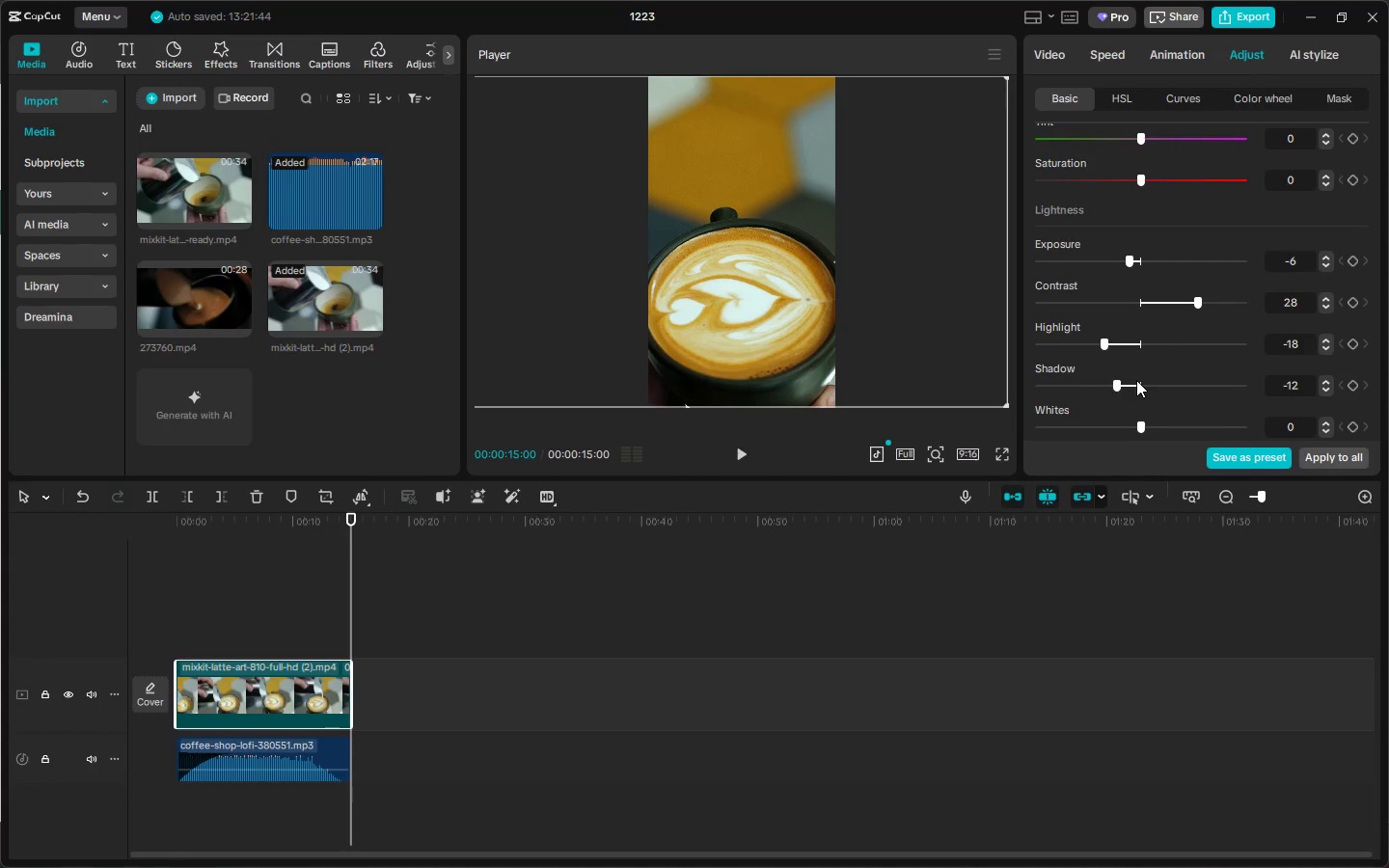 
scroll: coordinate [1123, 375], scroll_direction: down, amount: 28.0
 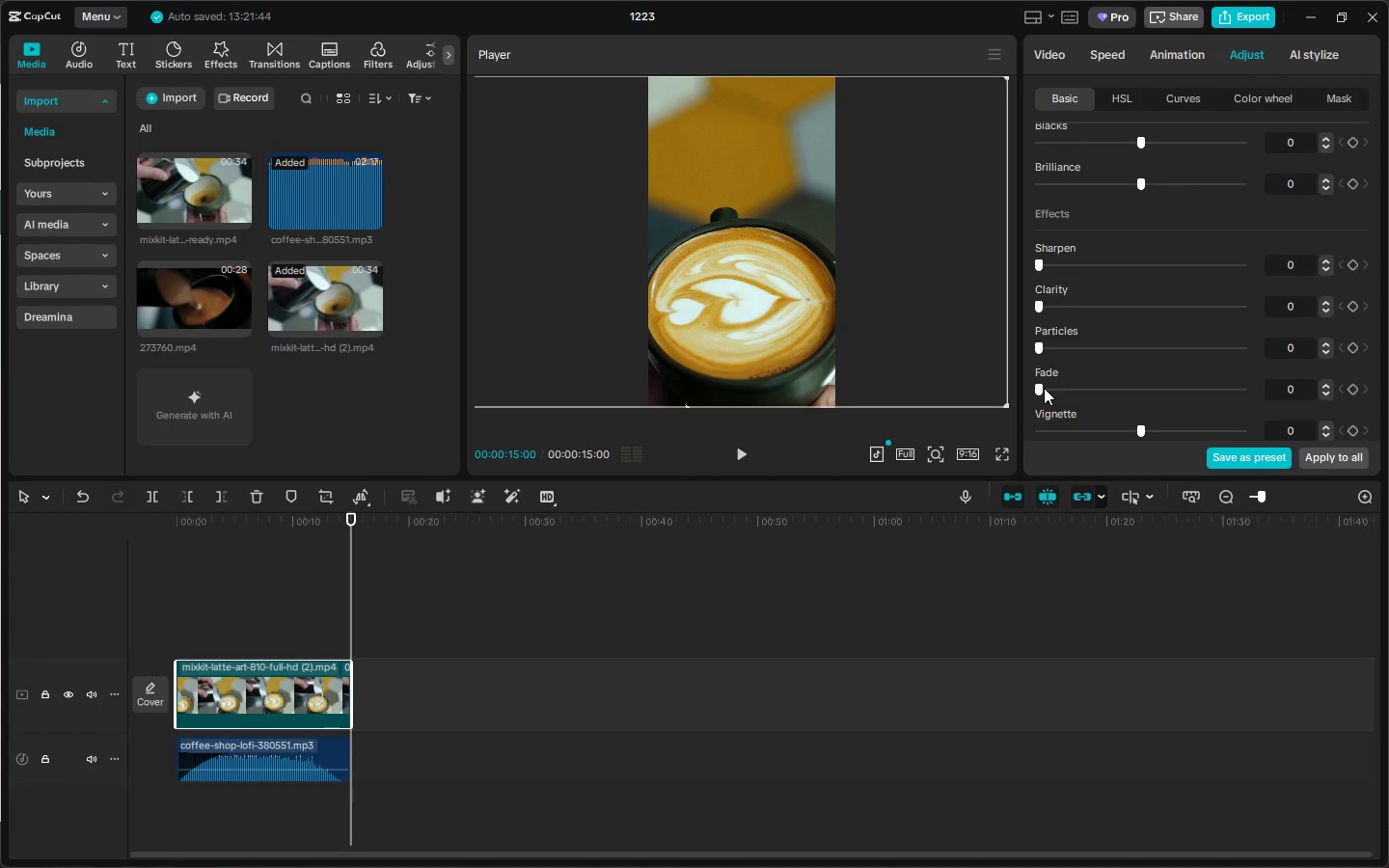 
left_click_drag(start_coordinate=[1044, 388], to_coordinate=[1050, 390])
 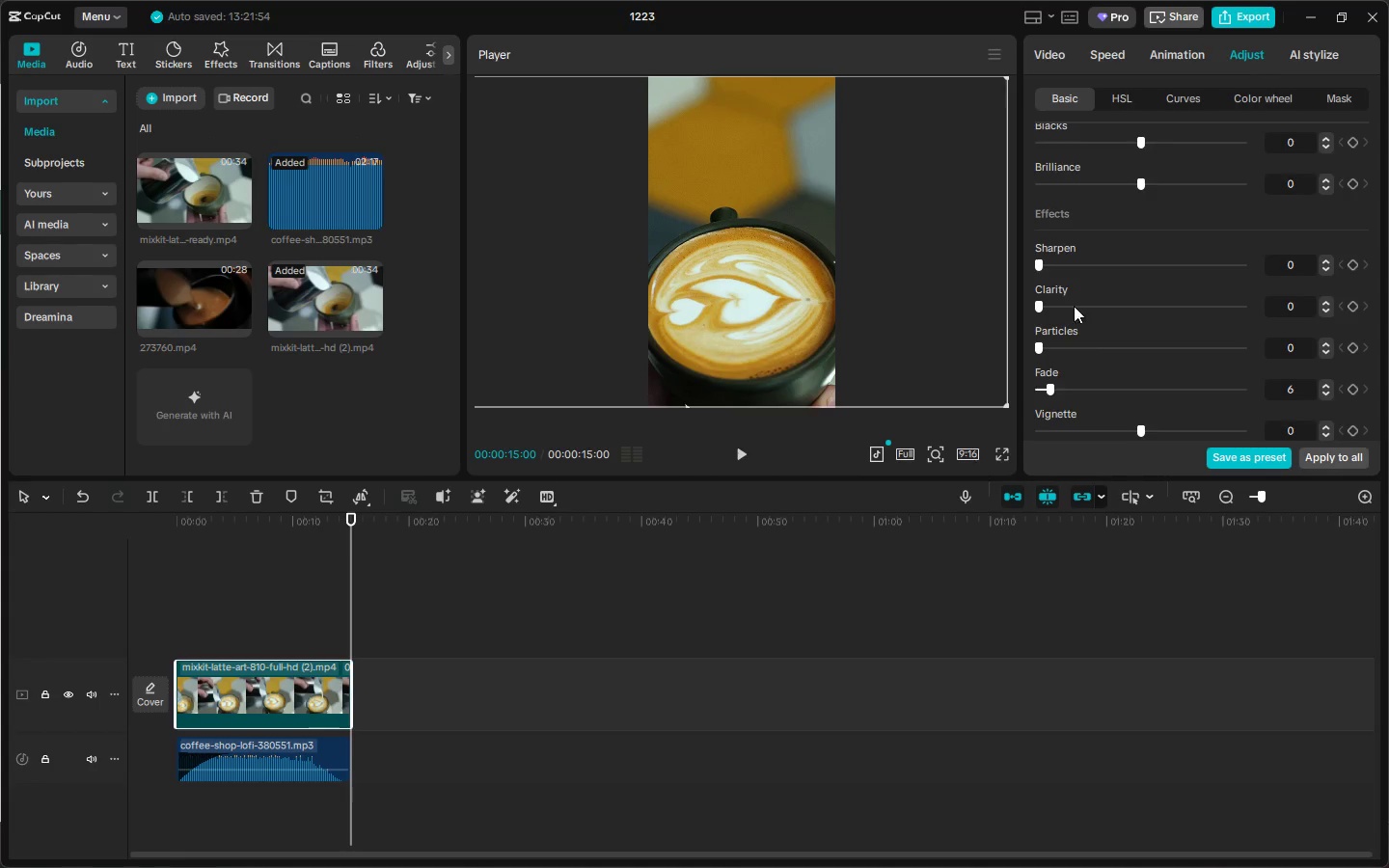 
left_click_drag(start_coordinate=[1045, 263], to_coordinate=[1051, 265])
 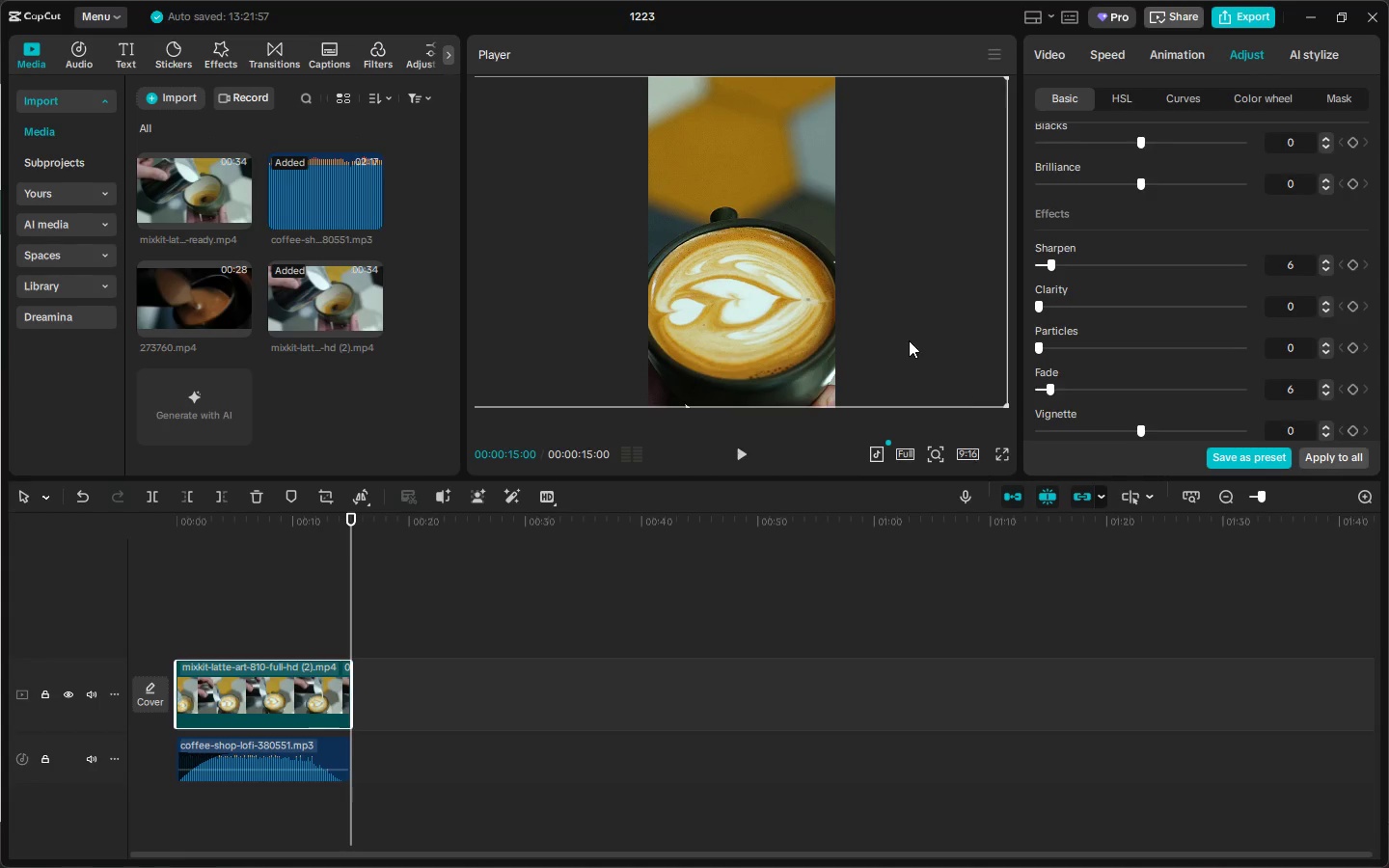 
left_click([904, 334])
 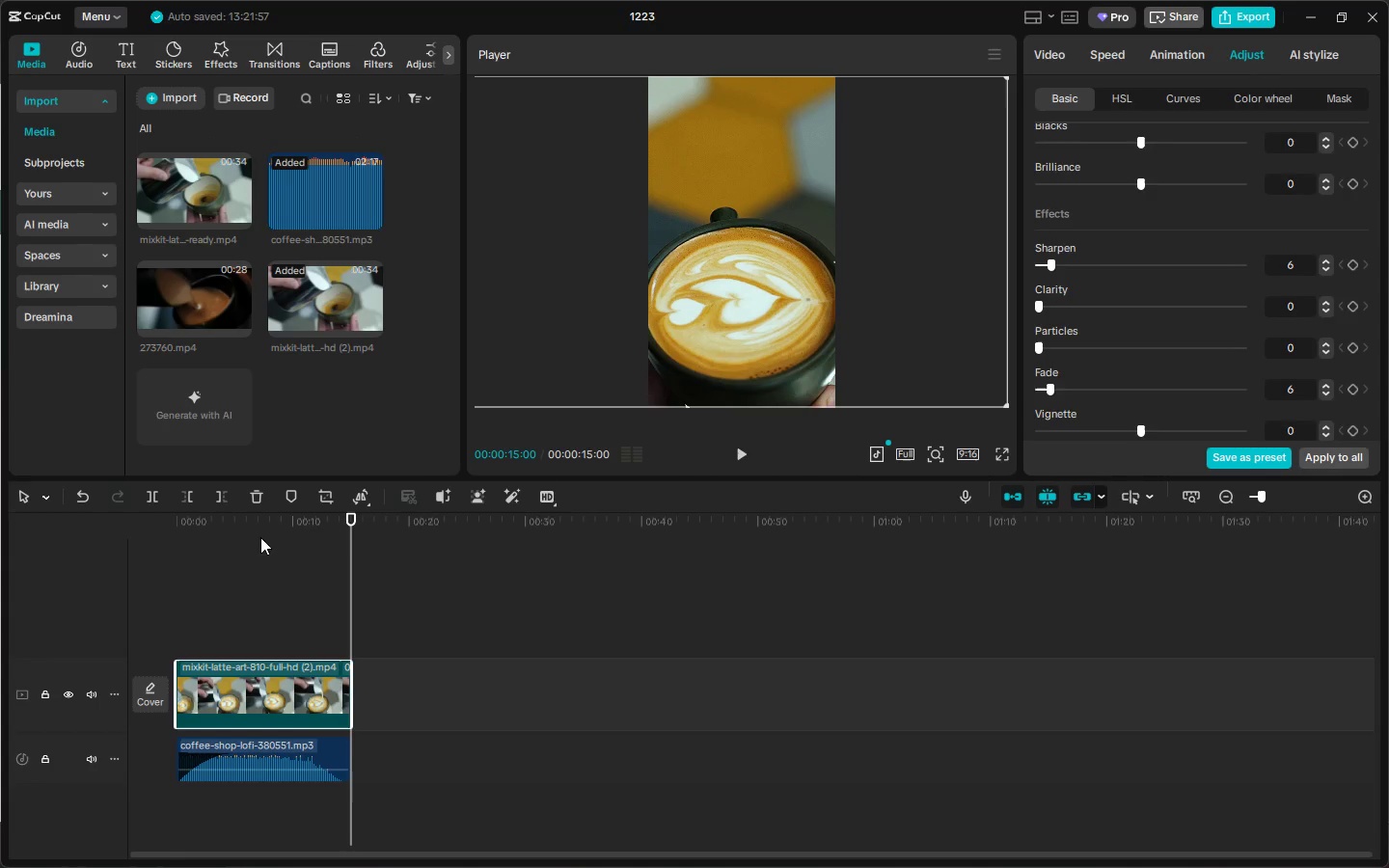 
left_click_drag(start_coordinate=[216, 529], to_coordinate=[157, 529])
 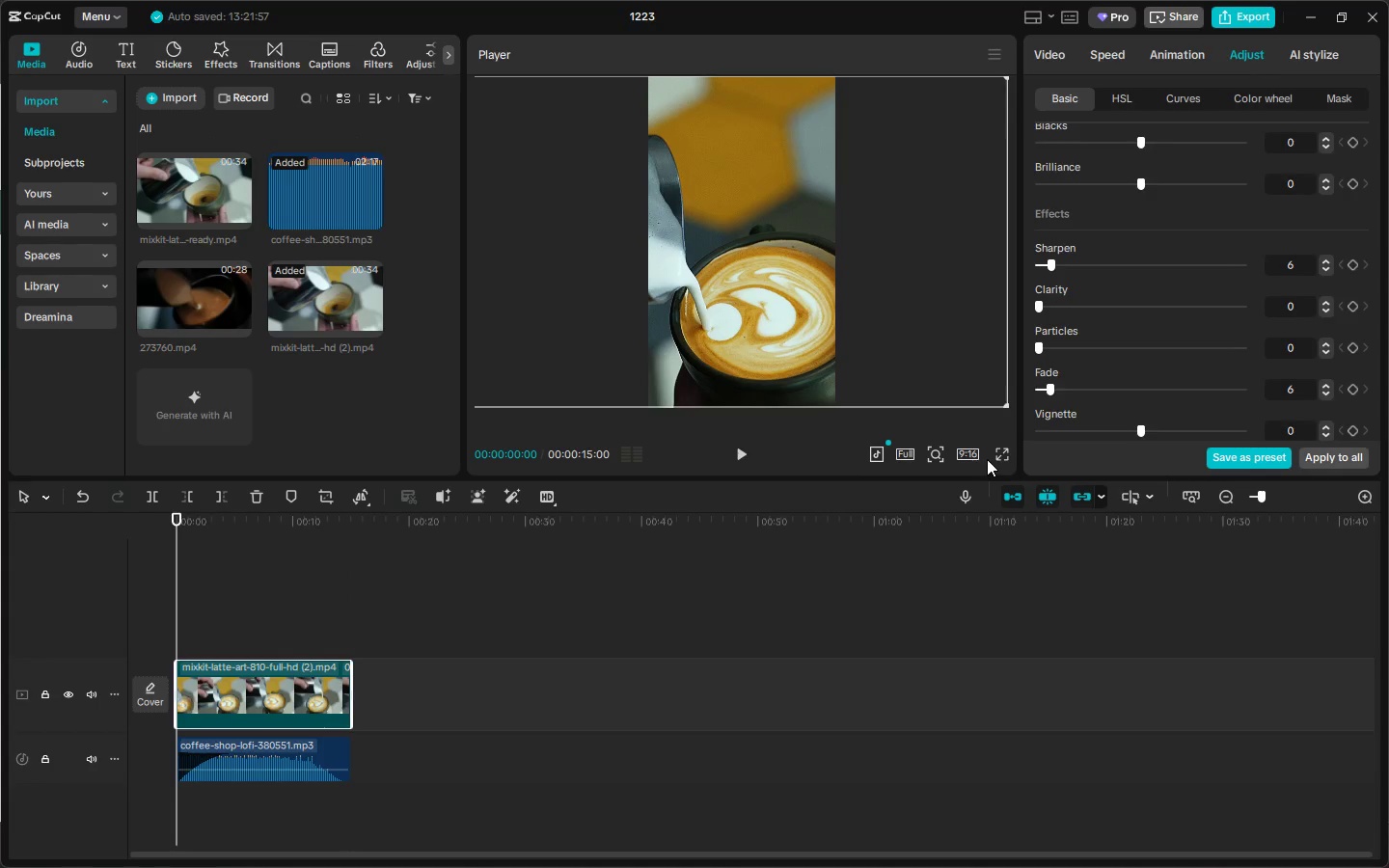 
left_click([1008, 452])
 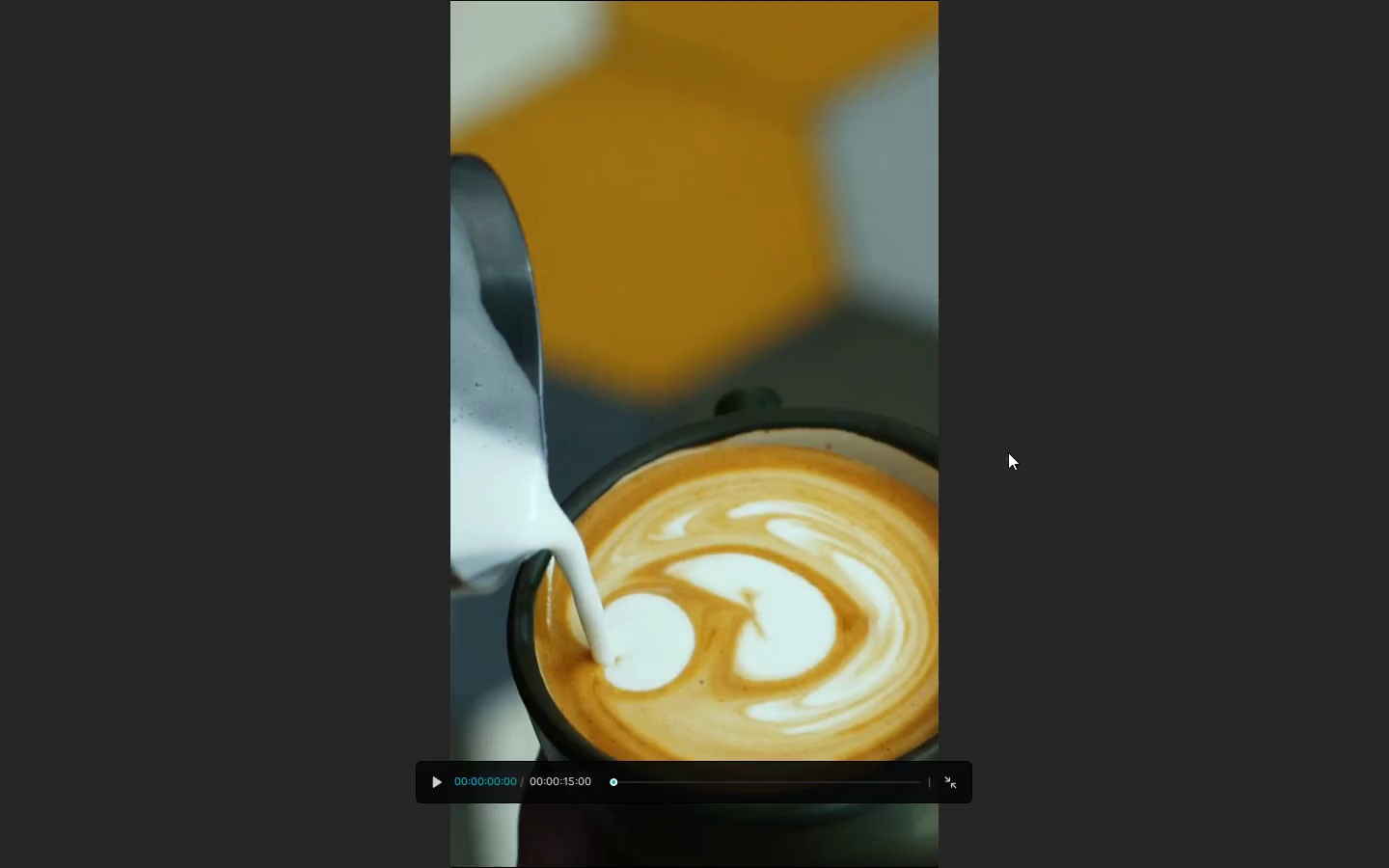 
key(Space)
 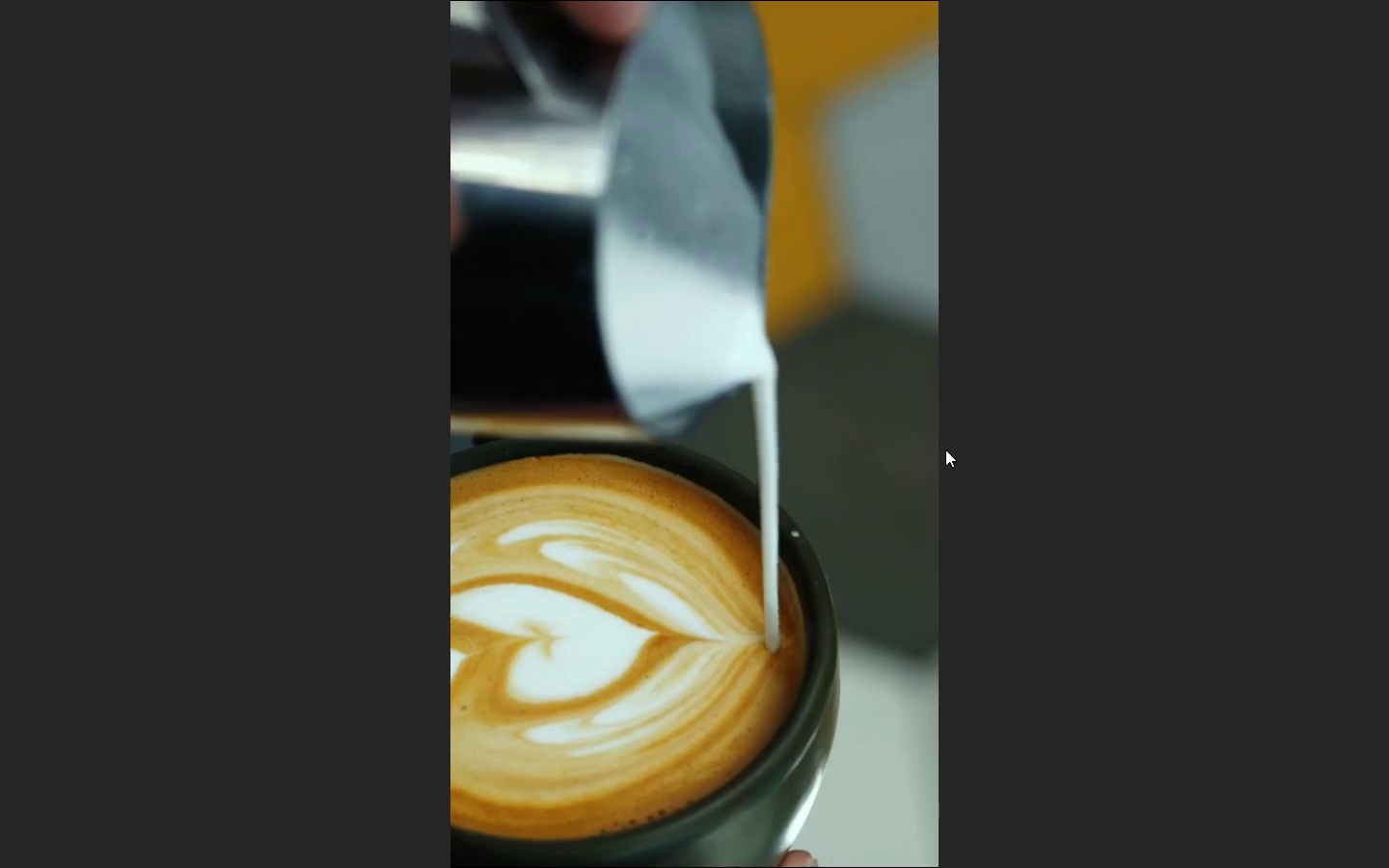 
wait(15.84)
 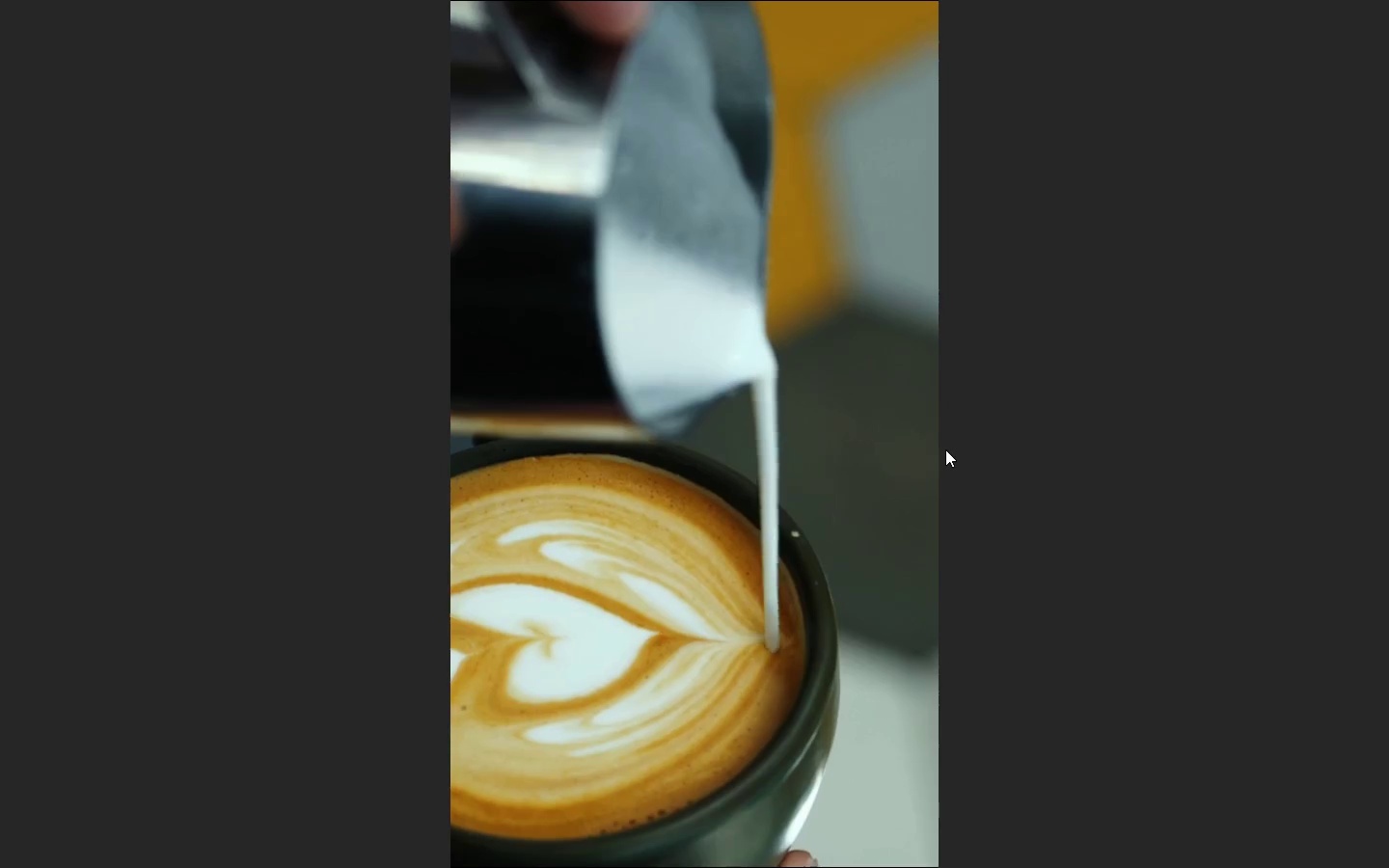 
key(Escape)
 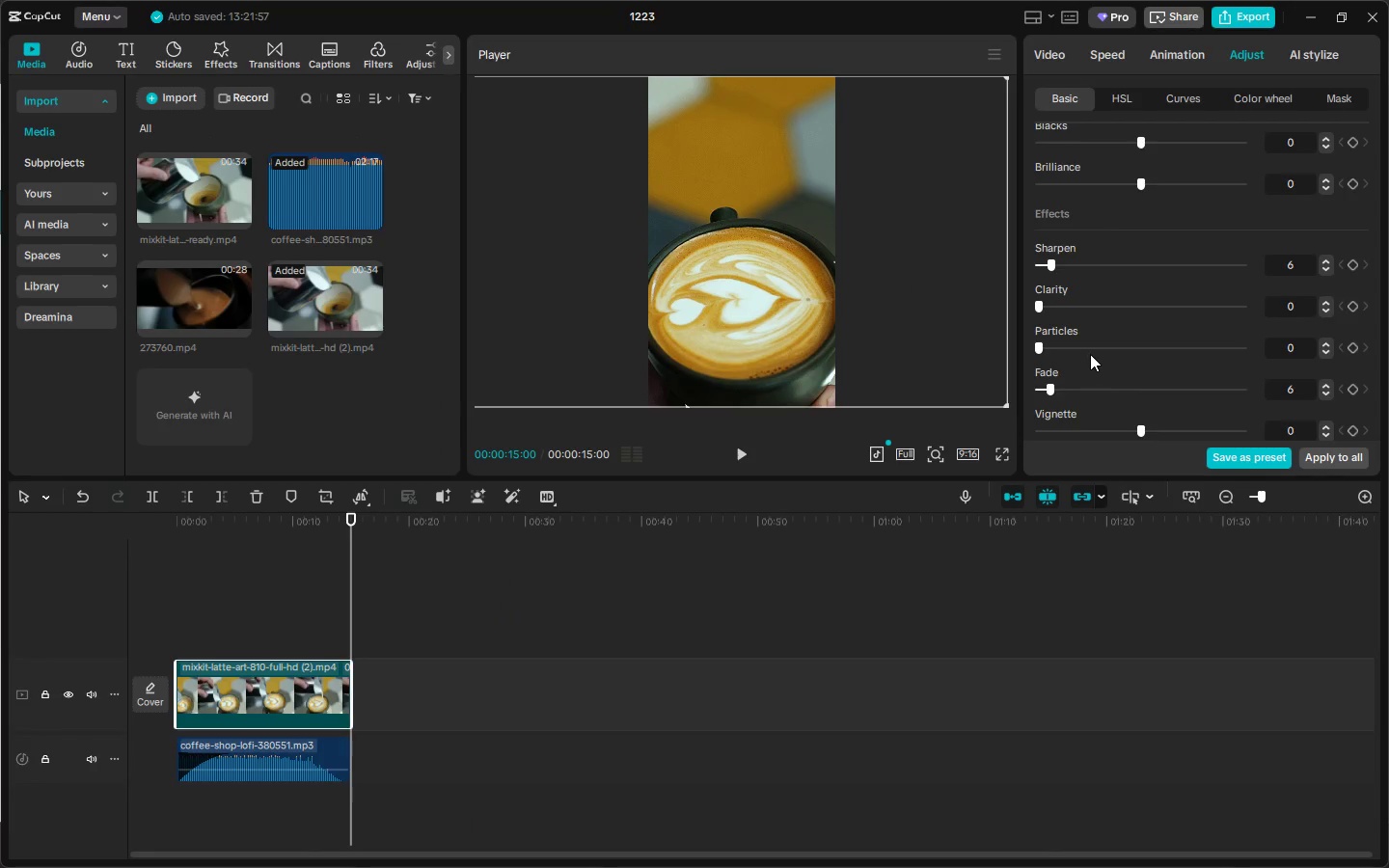 
scroll: coordinate [1088, 354], scroll_direction: down, amount: 4.0
 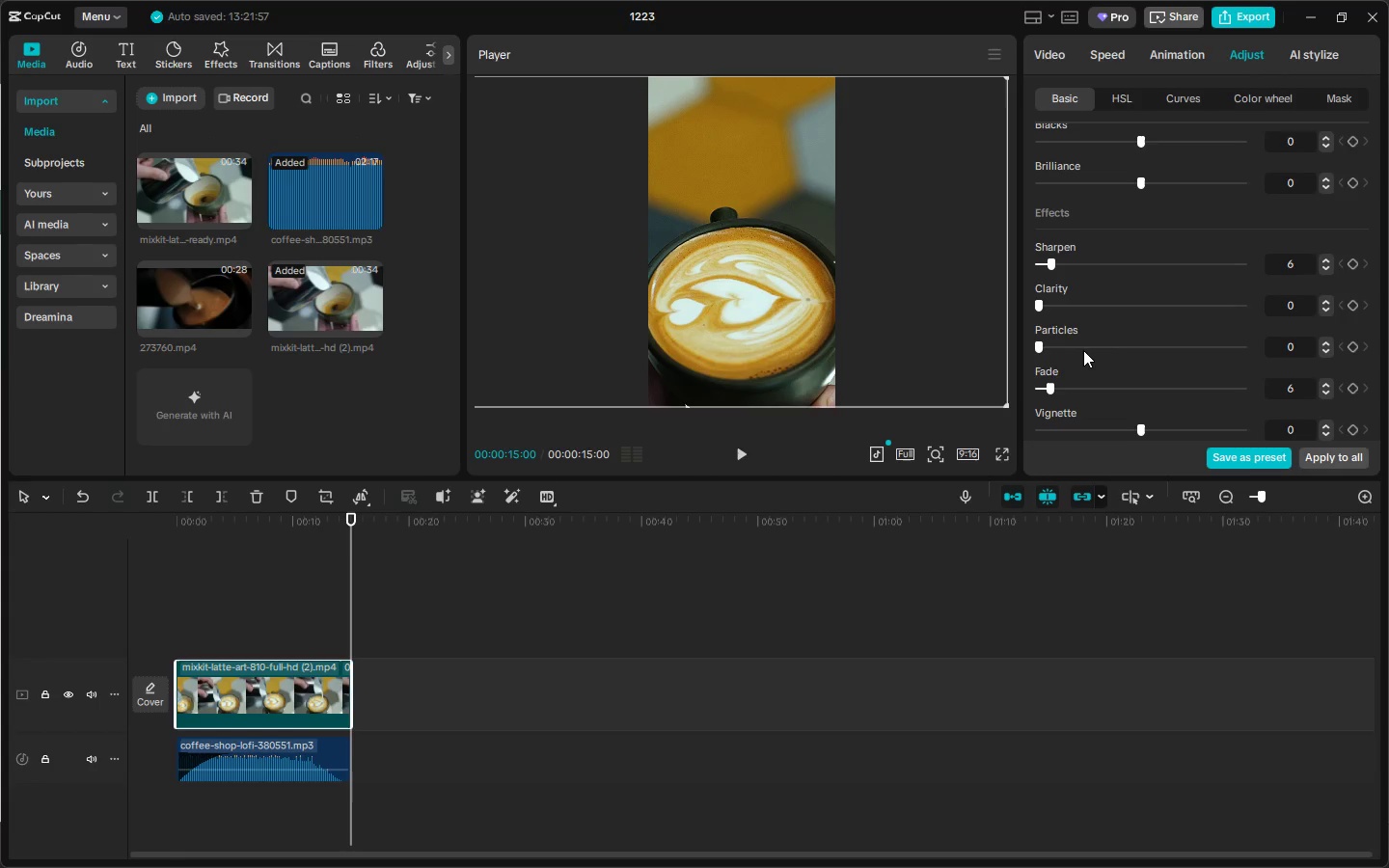 
wait(15.17)
 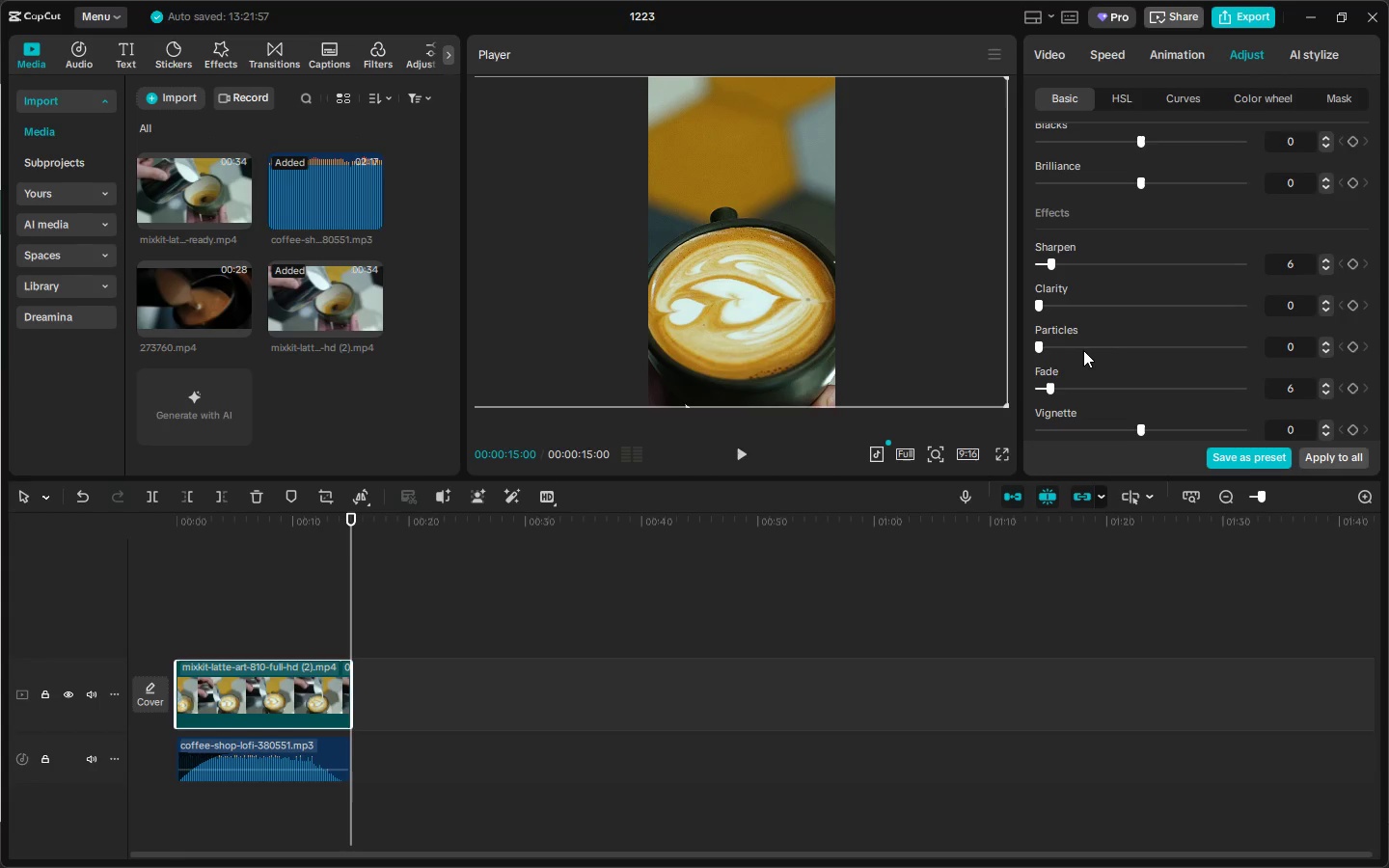 
left_click([1179, 101])
 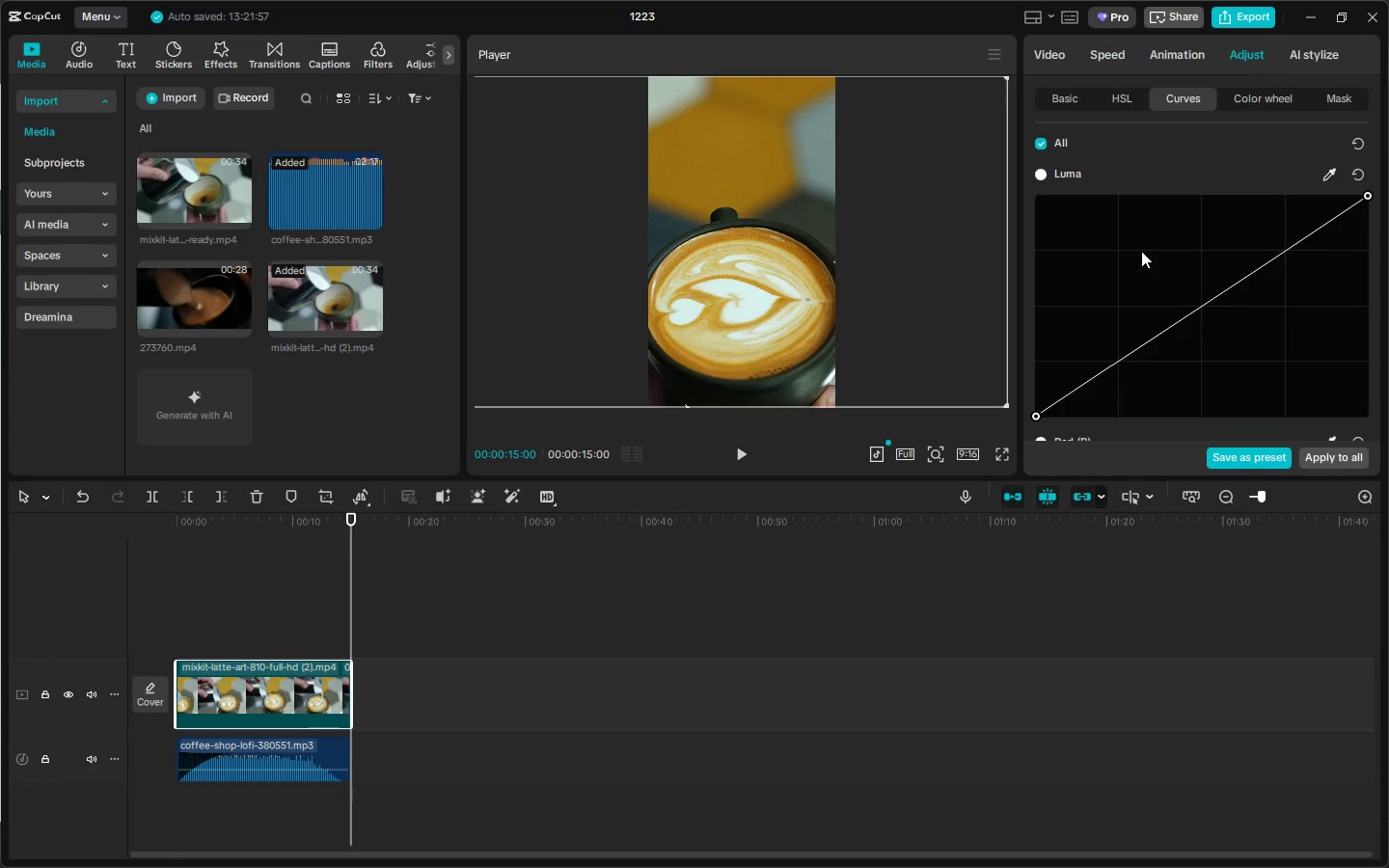 
wait(15.03)
 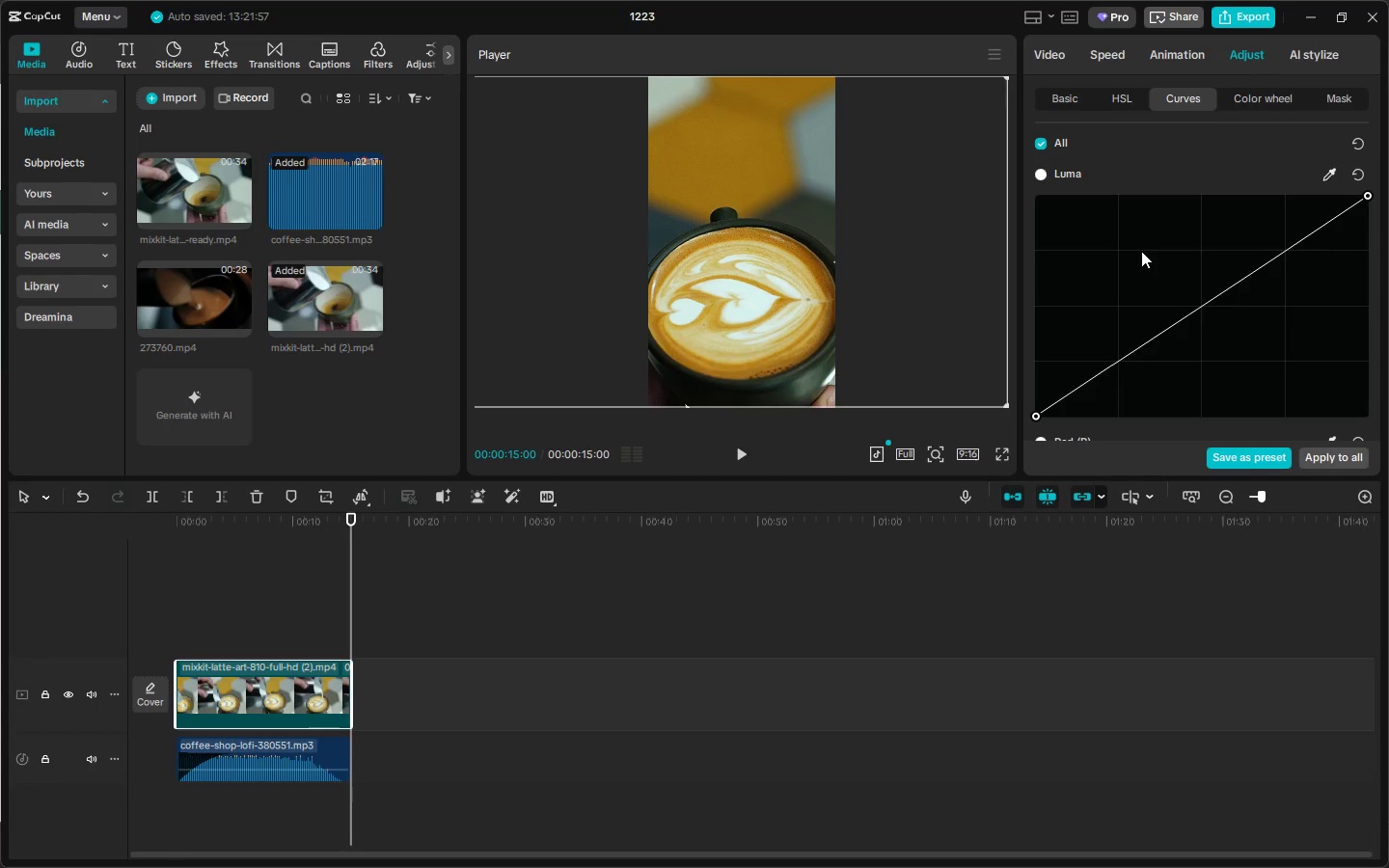 
left_click_drag(start_coordinate=[1119, 357], to_coordinate=[1121, 336])
 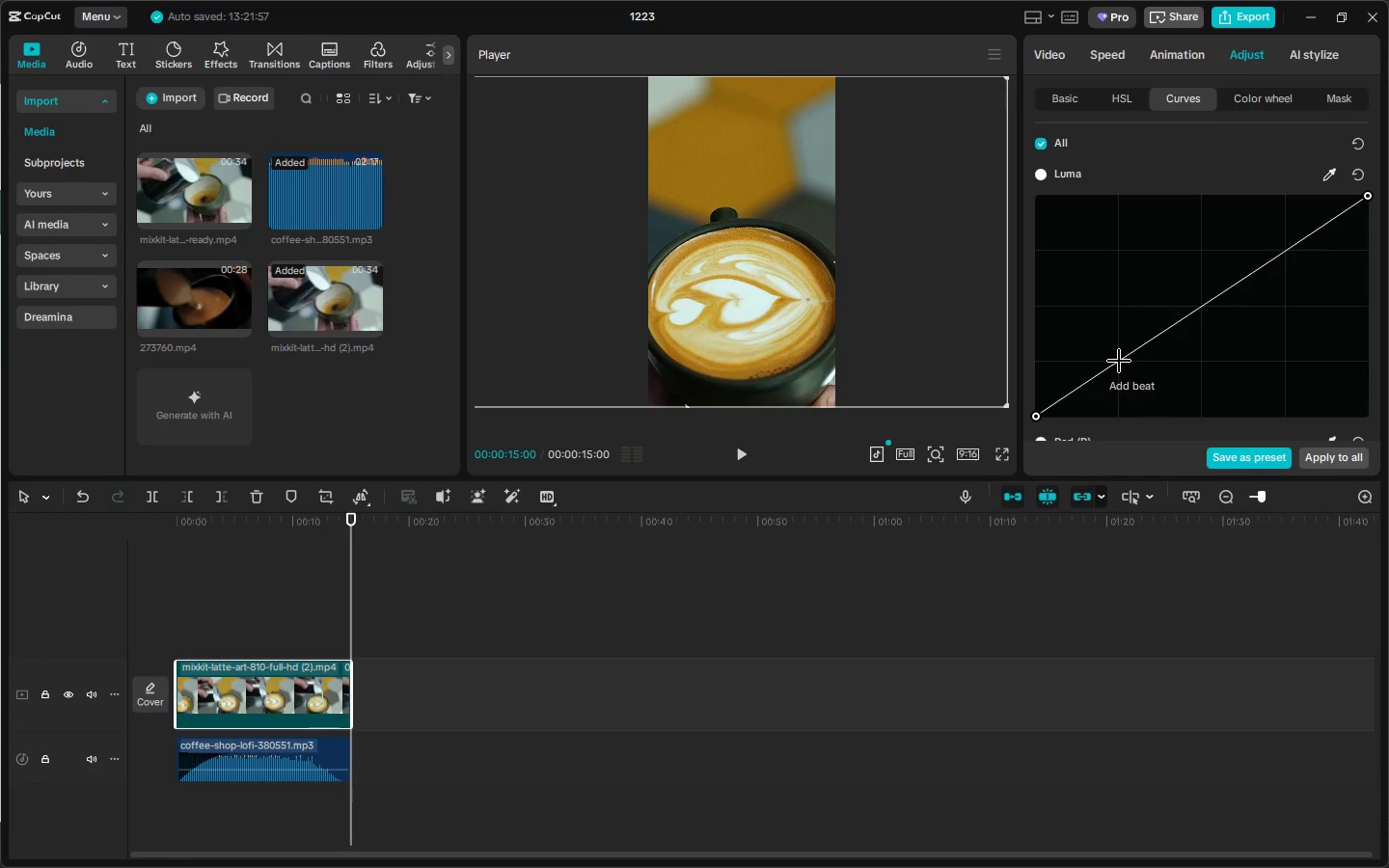 
left_click_drag(start_coordinate=[1119, 361], to_coordinate=[1116, 336])
 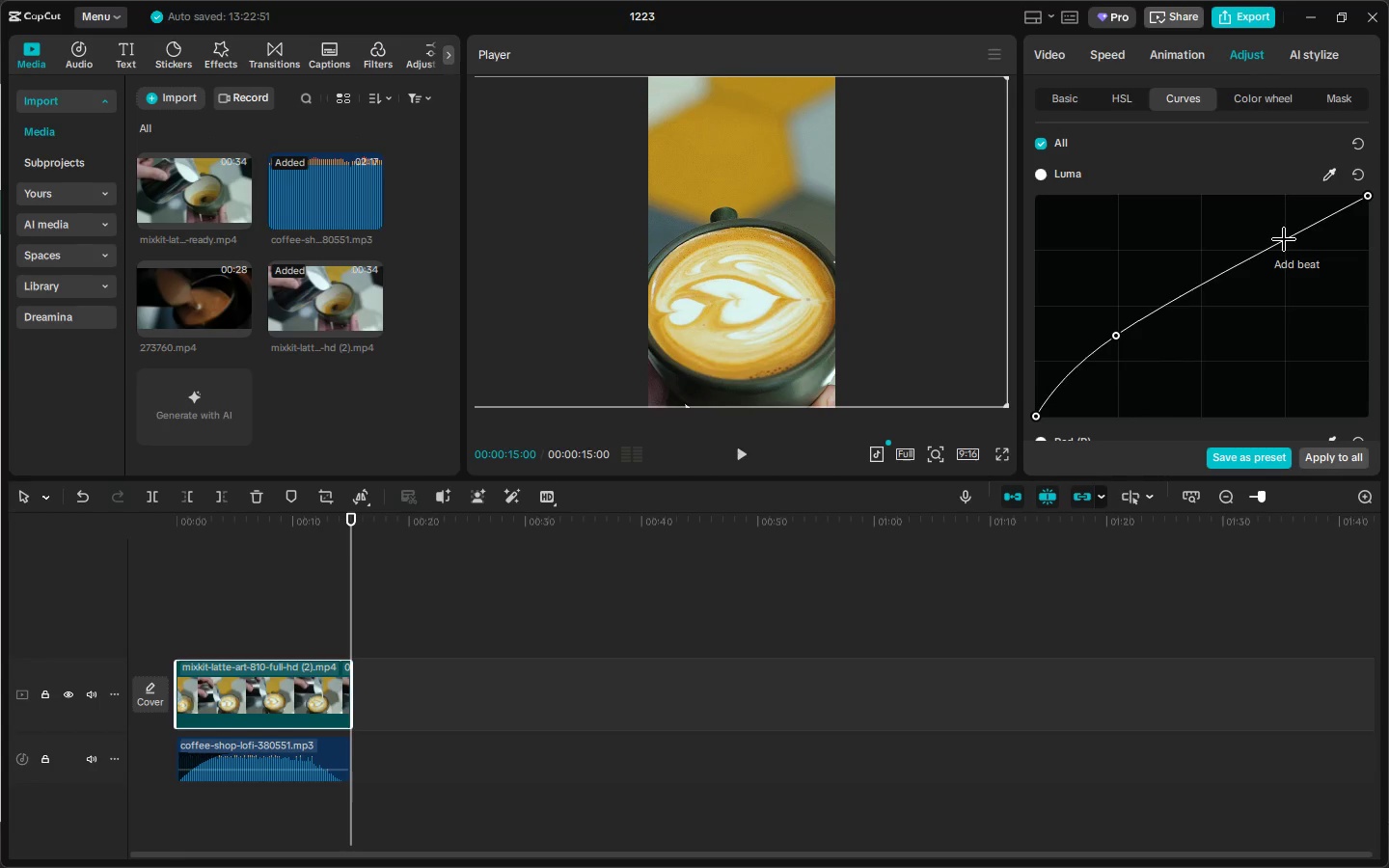 
left_click_drag(start_coordinate=[1284, 239], to_coordinate=[1282, 276])
 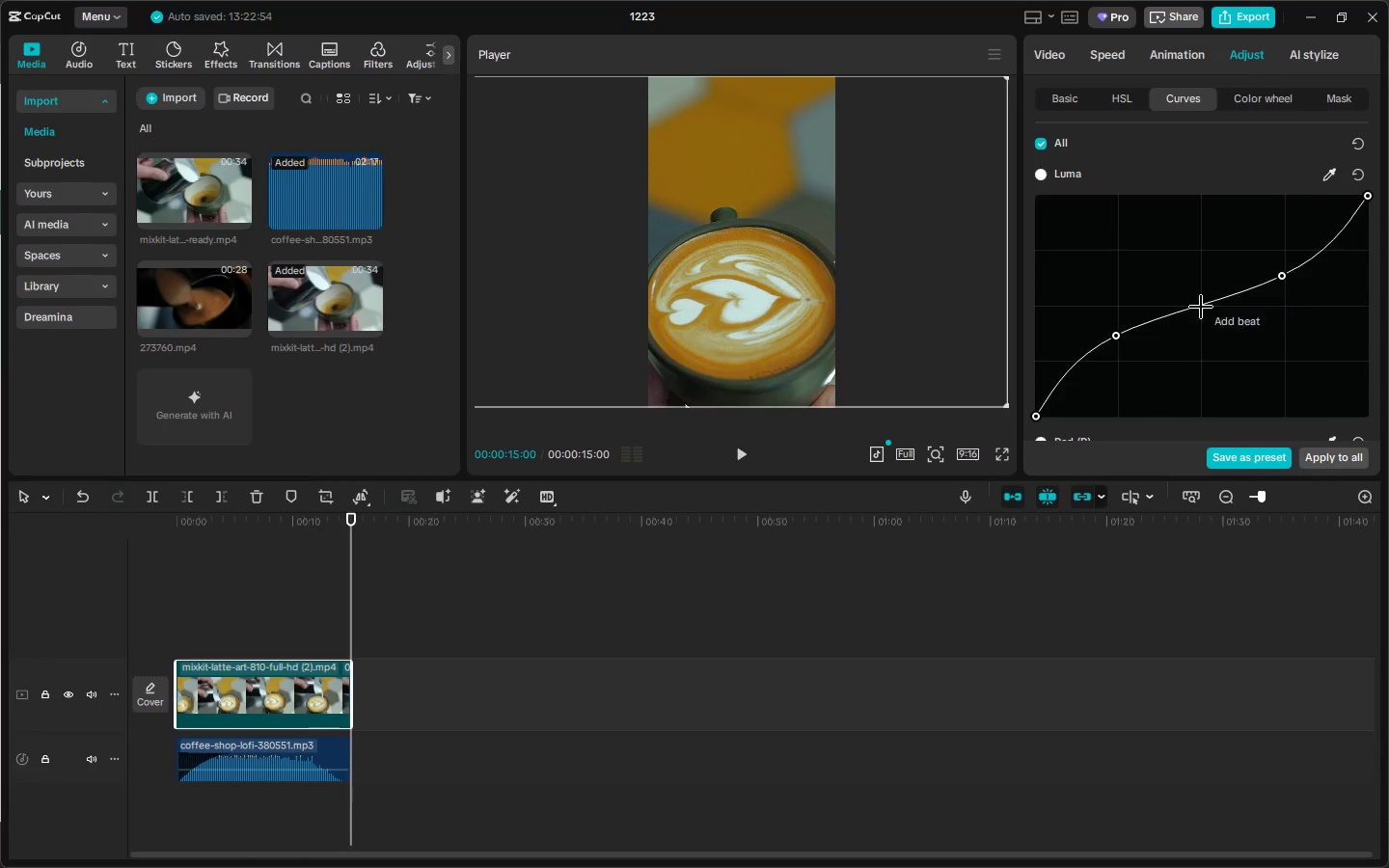 
scroll: coordinate [1219, 288], scroll_direction: down, amount: 83.0
 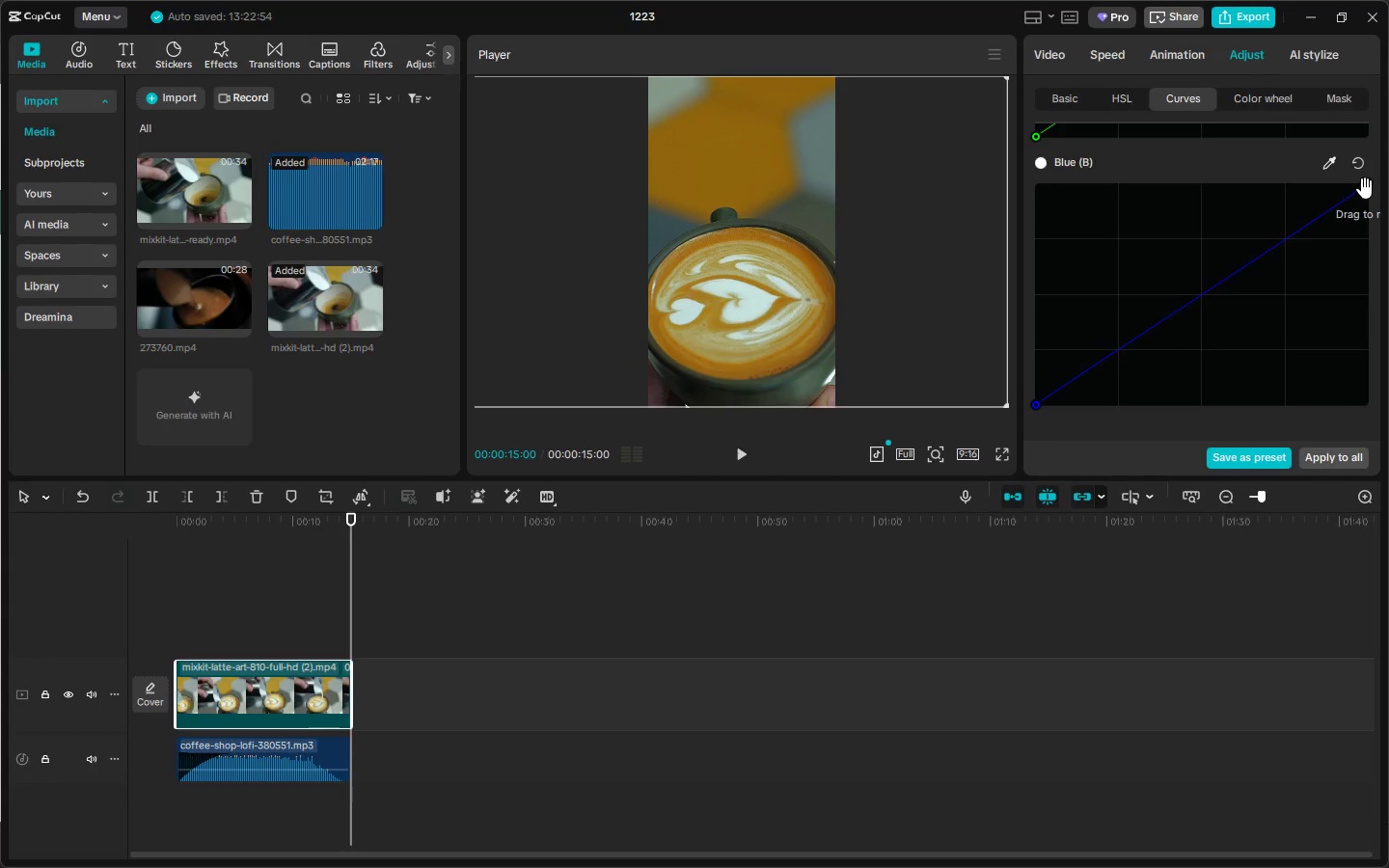 
left_click_drag(start_coordinate=[1038, 406], to_coordinate=[1040, 396])
 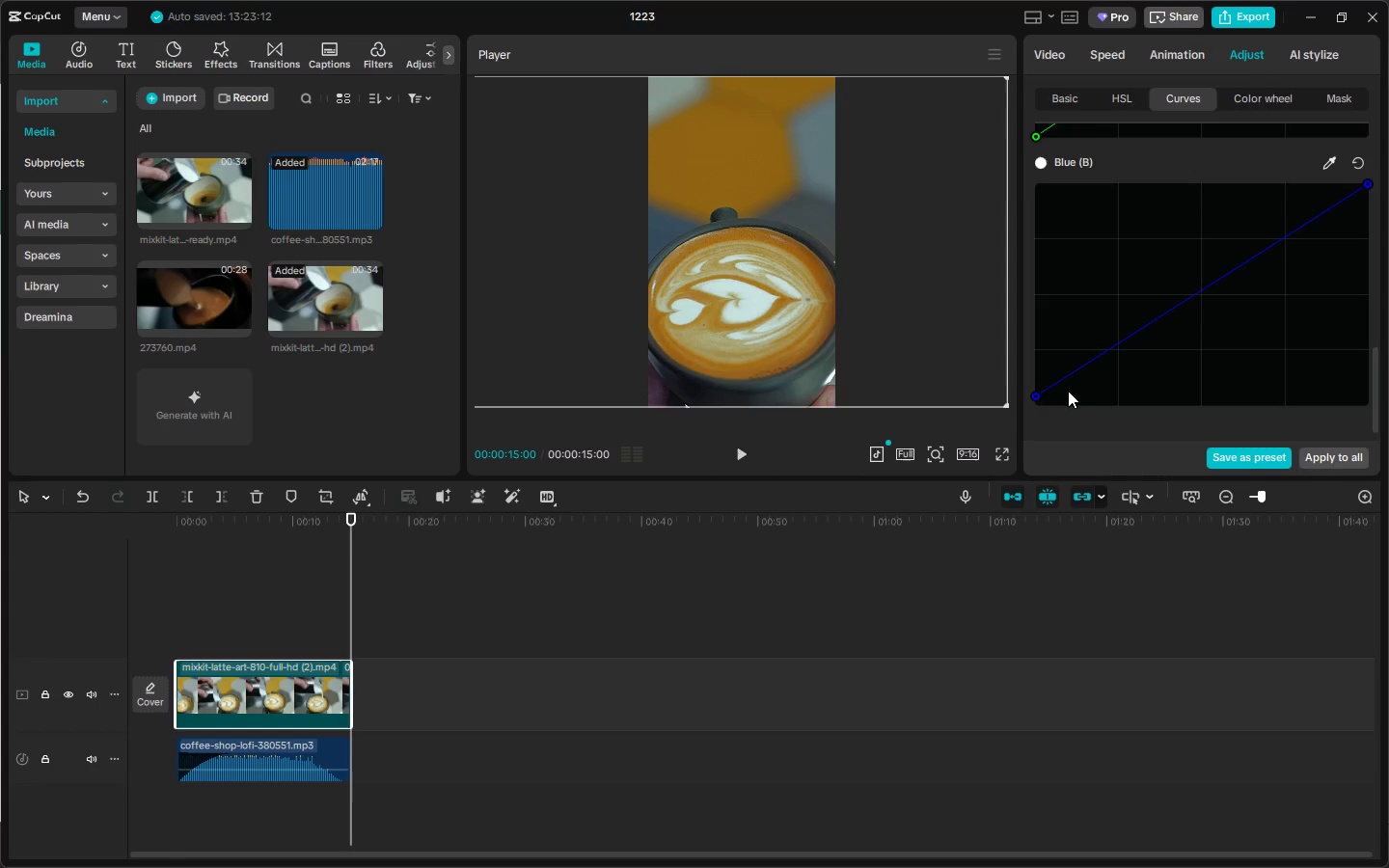 
left_click_drag(start_coordinate=[1034, 395], to_coordinate=[1032, 417])
 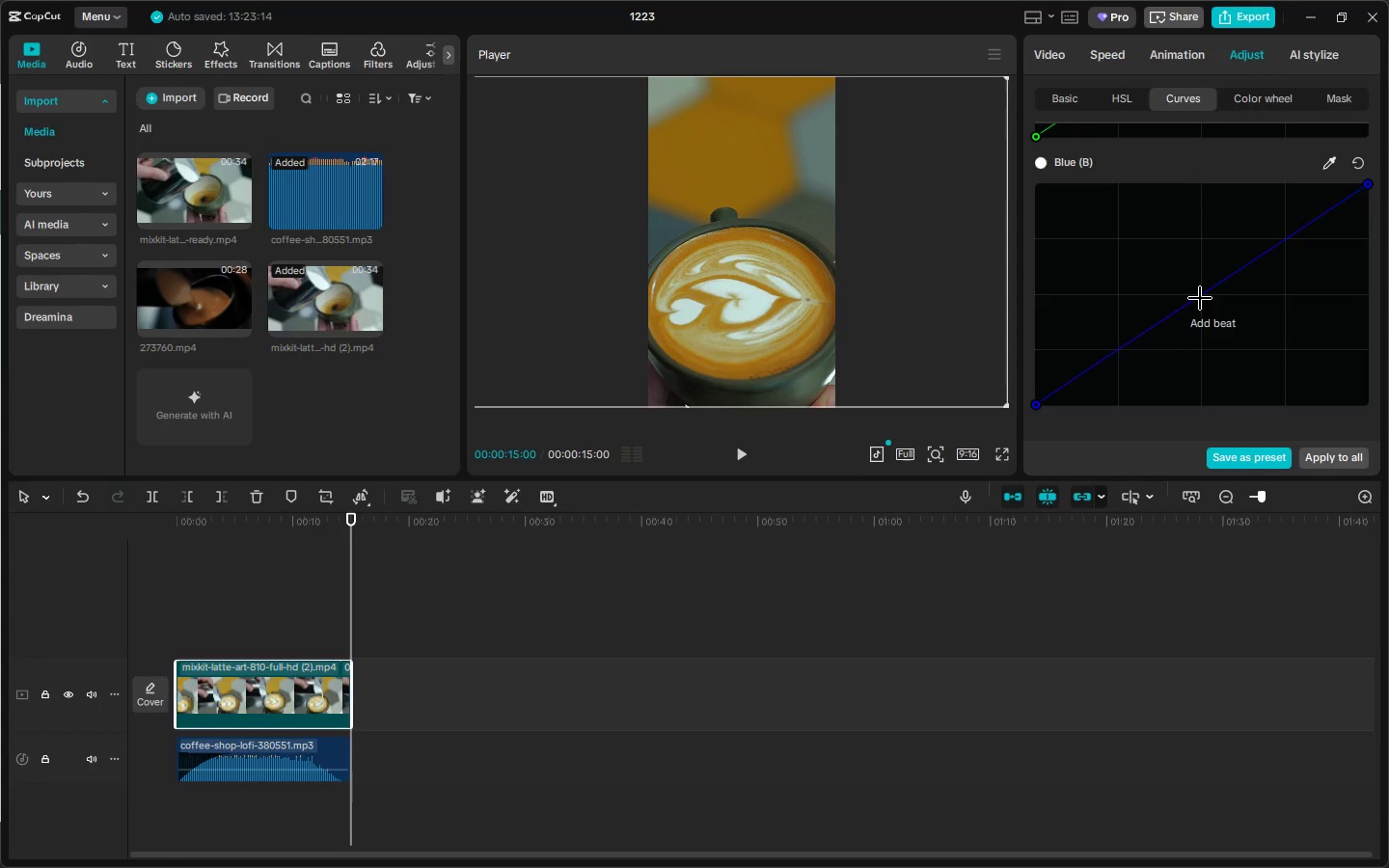 
left_click_drag(start_coordinate=[1201, 298], to_coordinate=[1187, 290])
 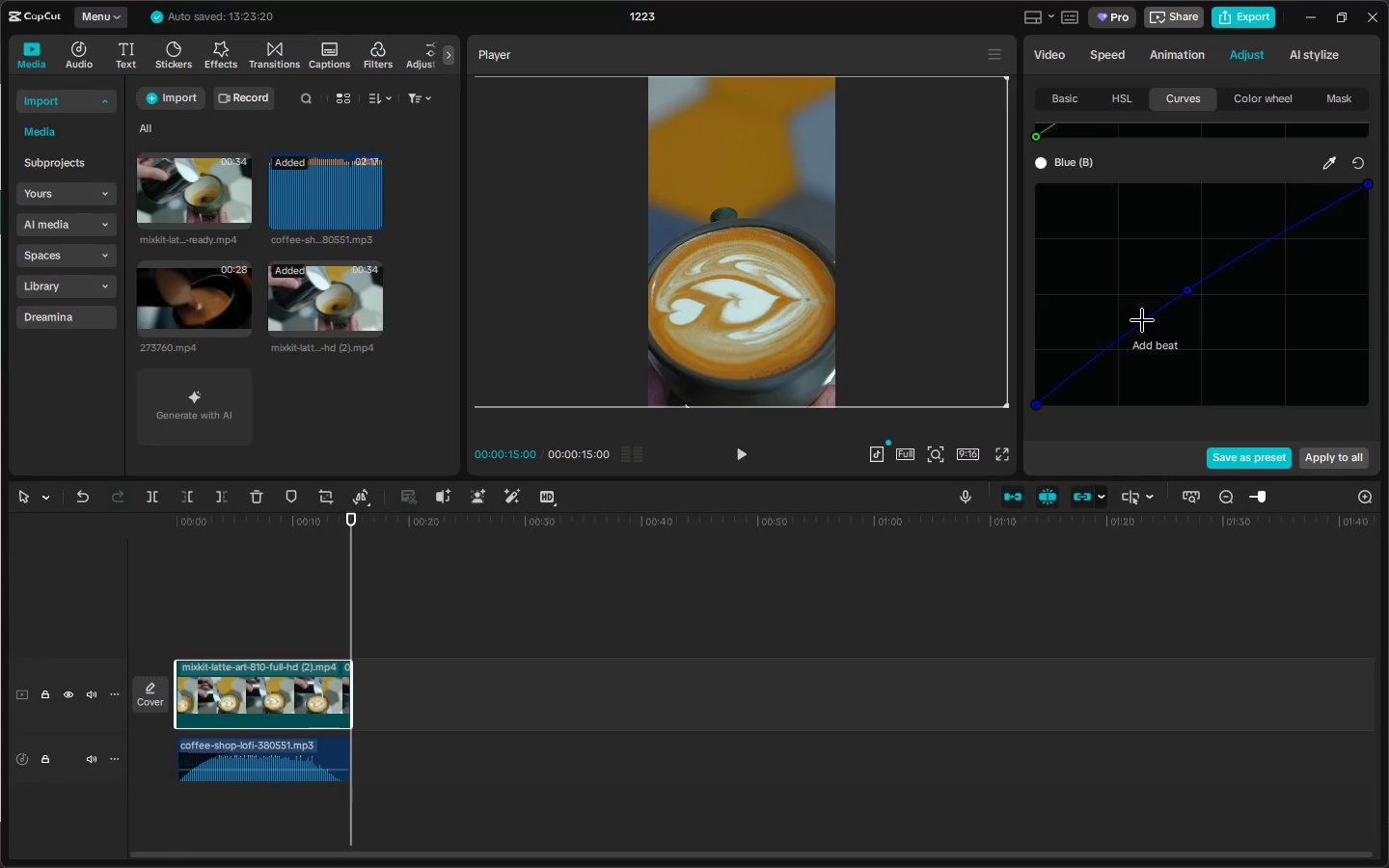 
scroll: coordinate [1230, 348], scroll_direction: up, amount: 62.0
 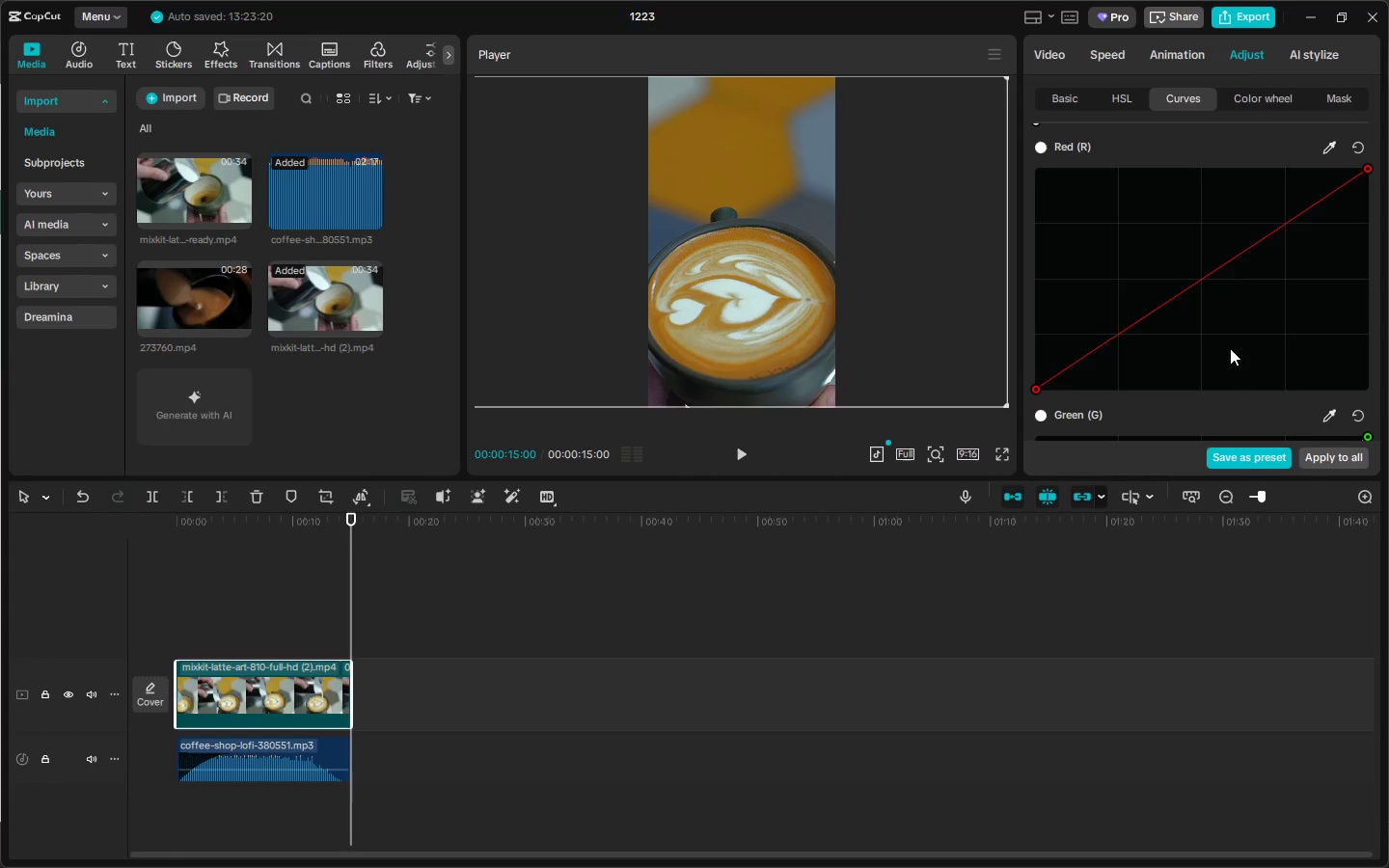 
wait(5.03)
 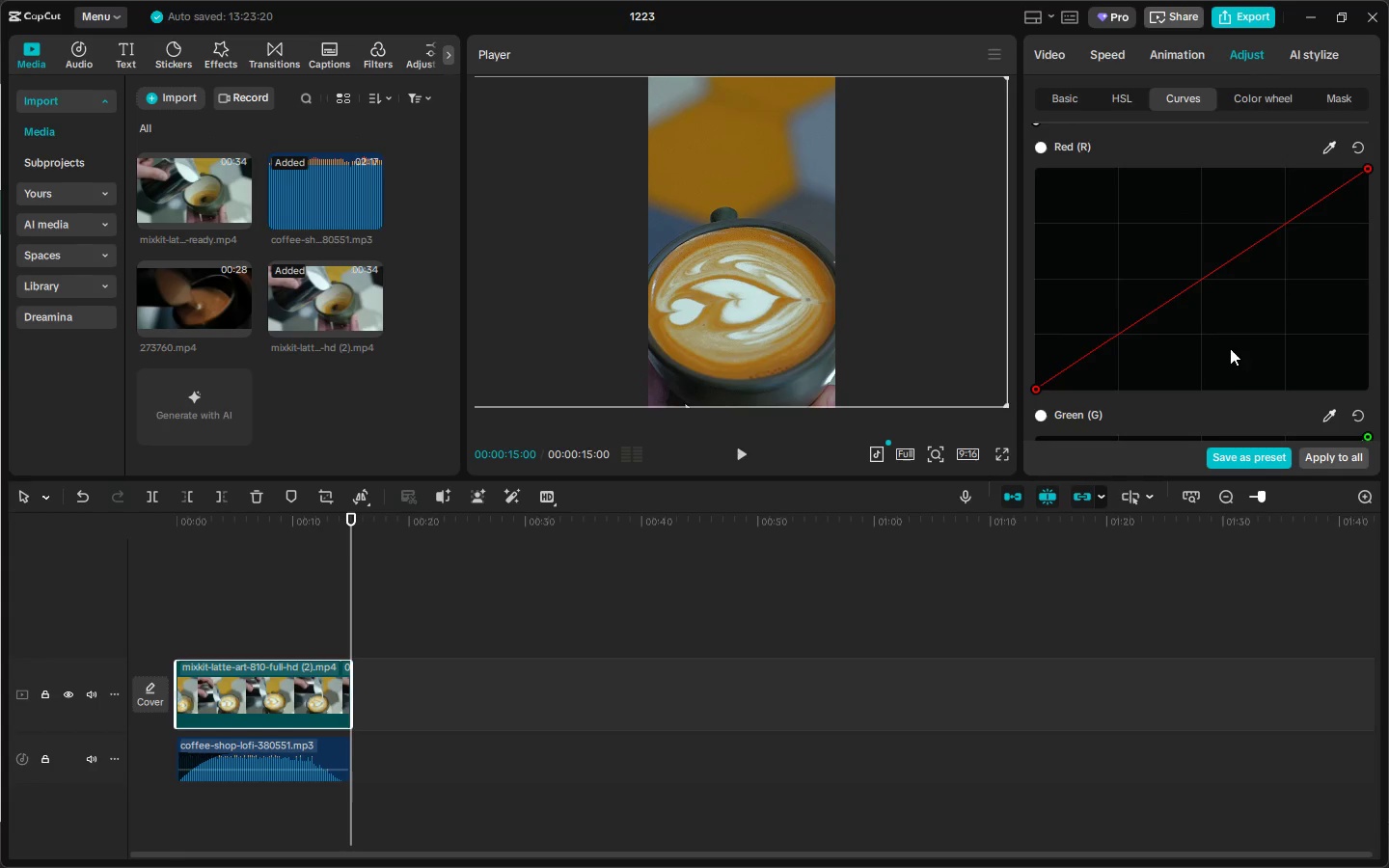 
scroll: coordinate [1230, 348], scroll_direction: up, amount: 2.0
 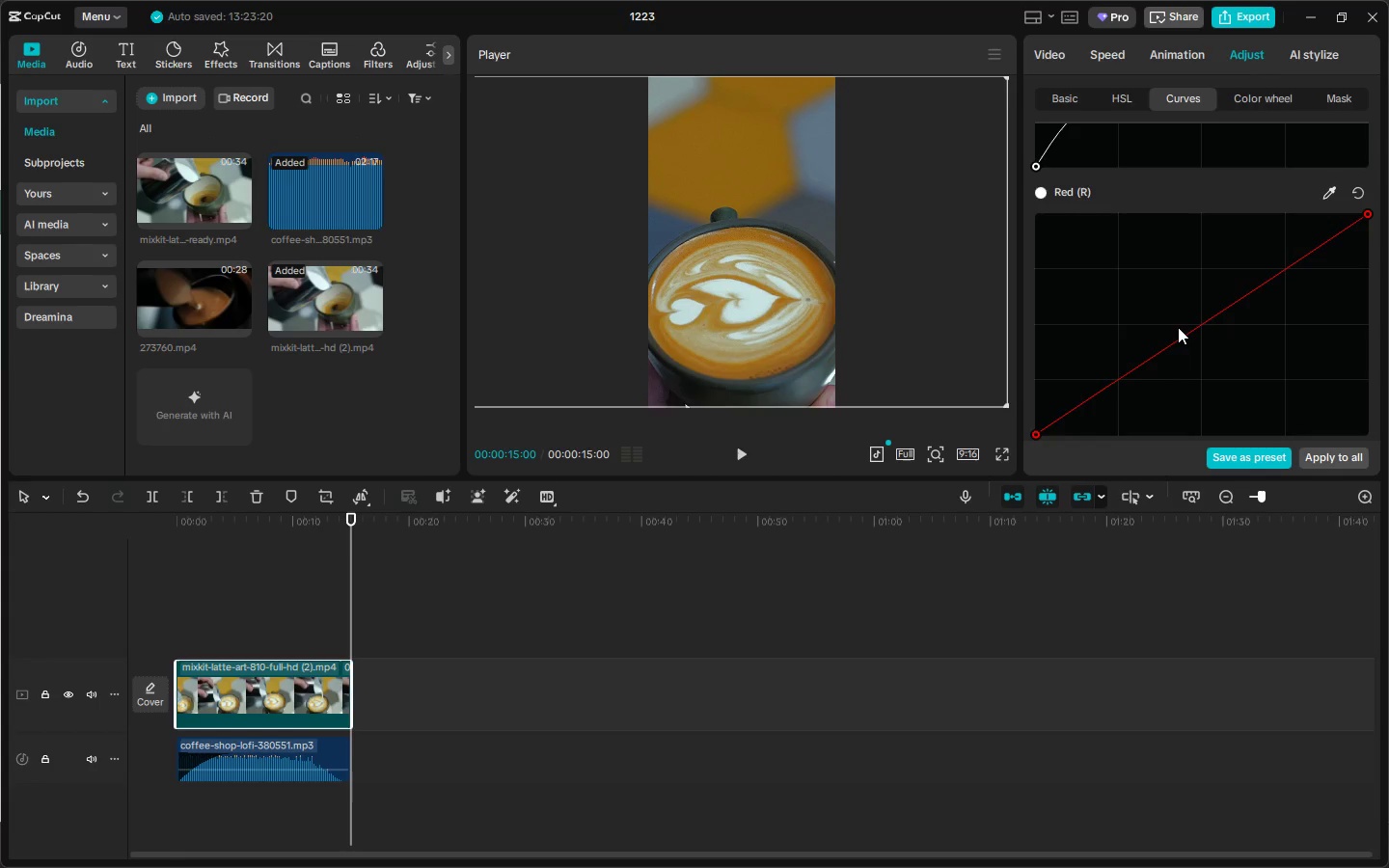 
wait(7.9)
 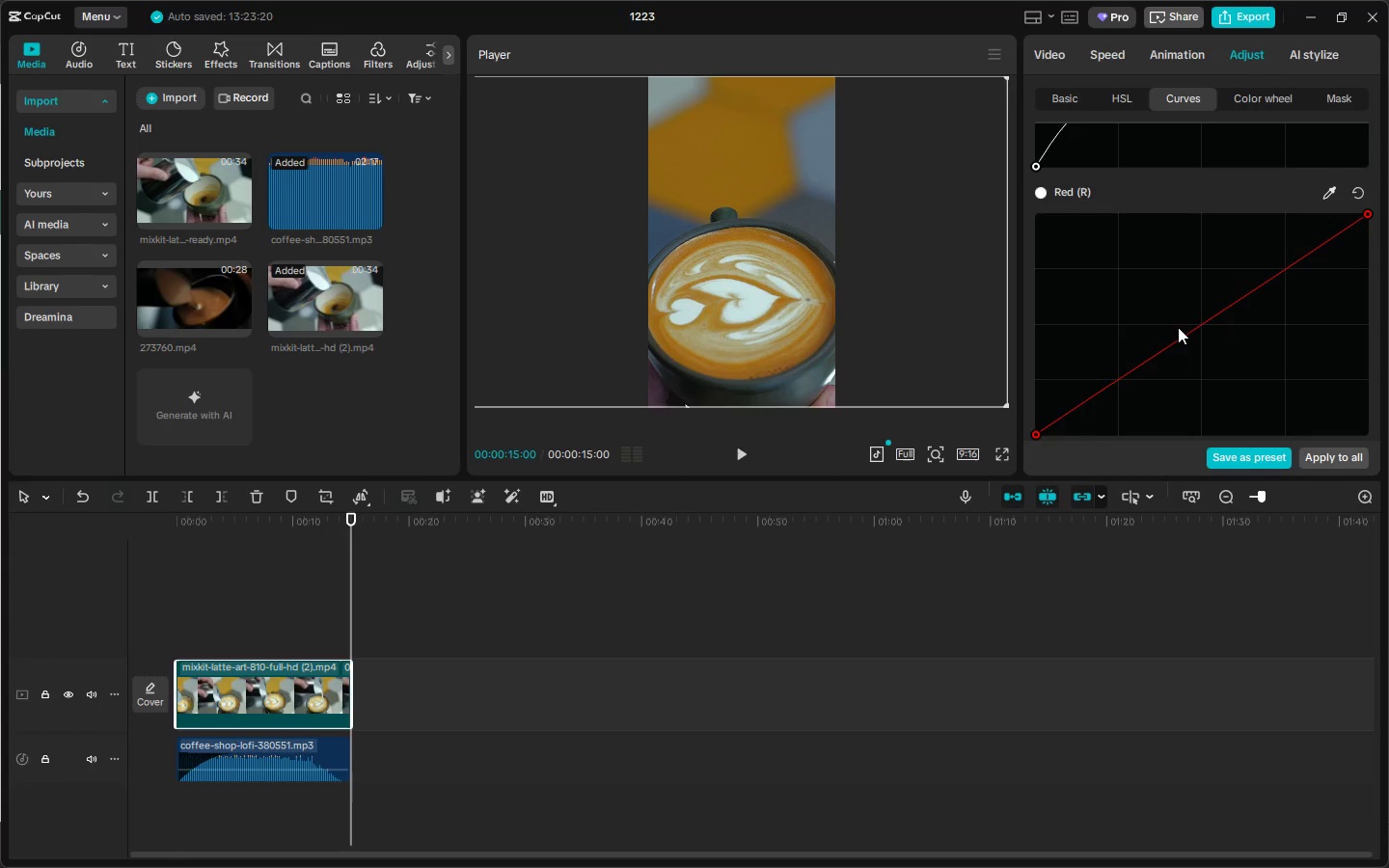 
left_click_drag(start_coordinate=[1203, 321], to_coordinate=[1198, 318])
 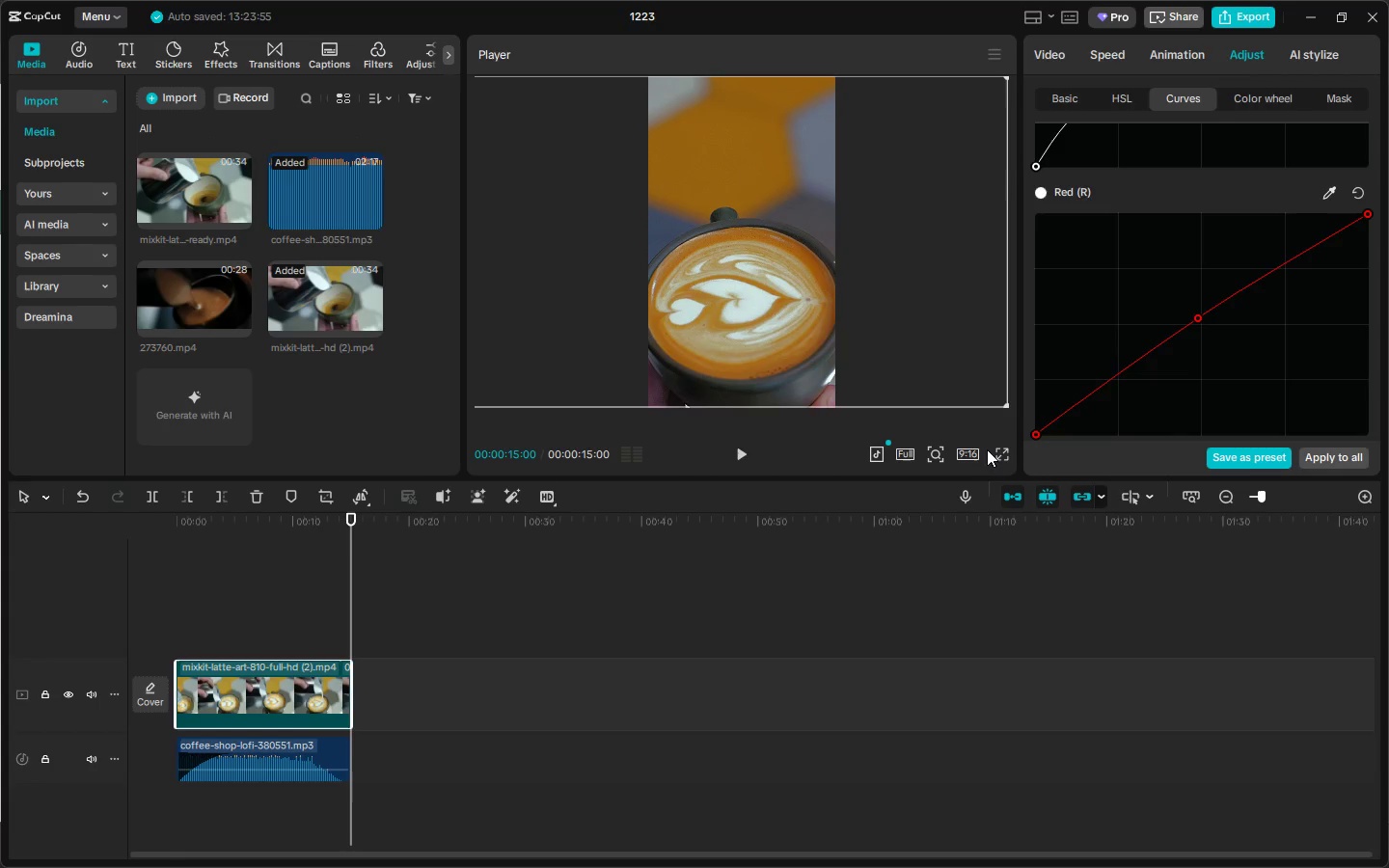 
double_click([1004, 449])
 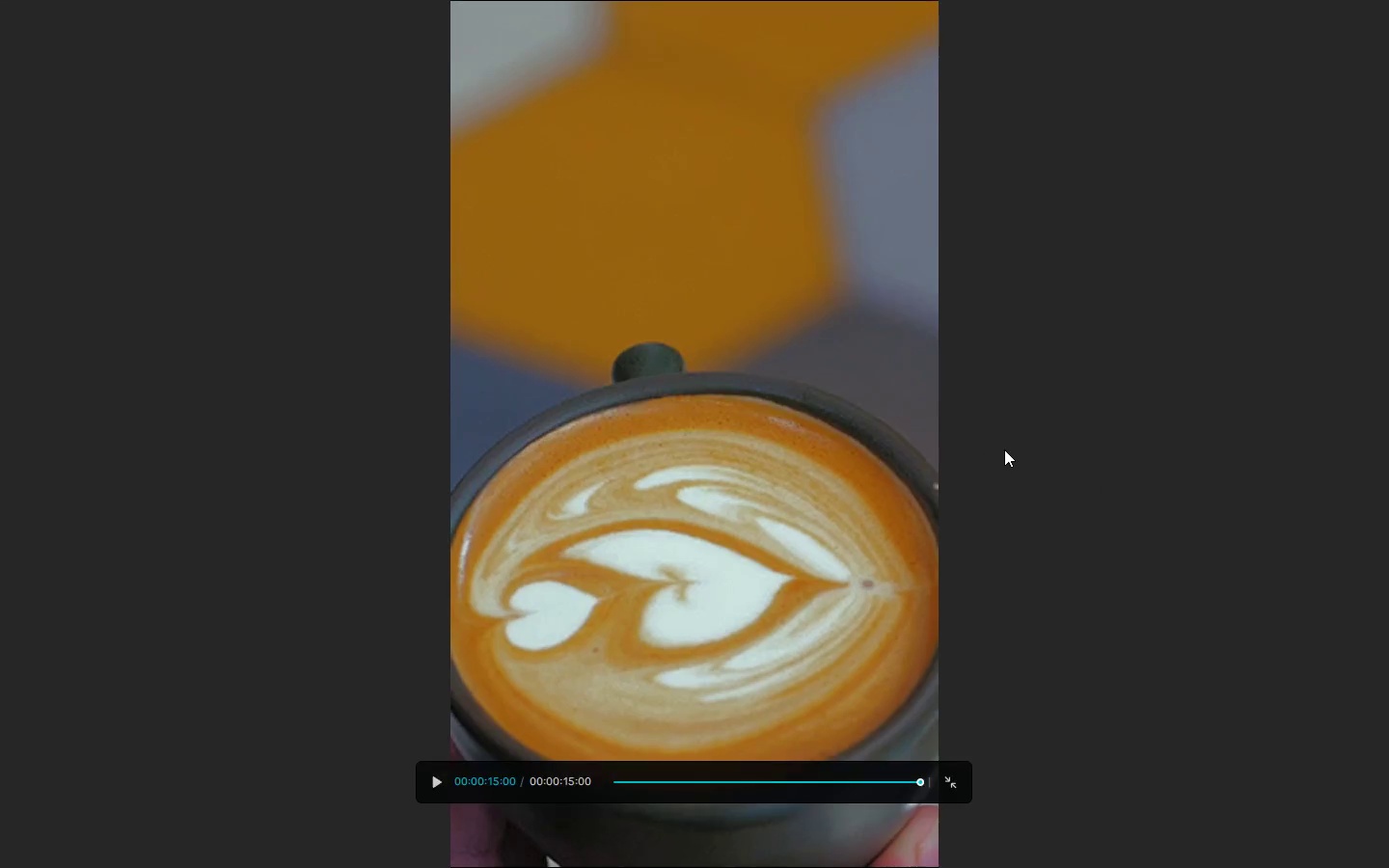 
key(Space)
 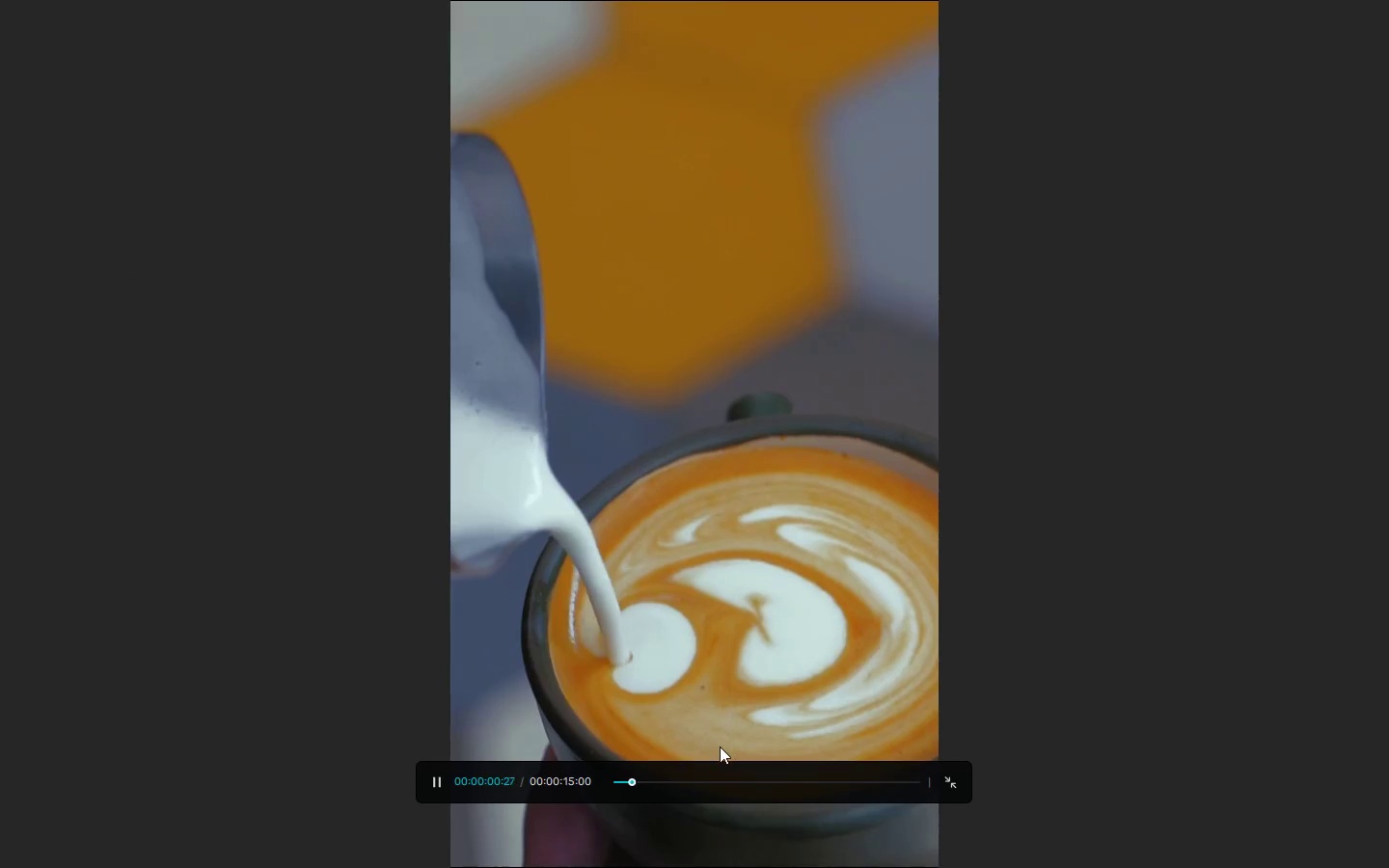 
left_click([690, 782])
 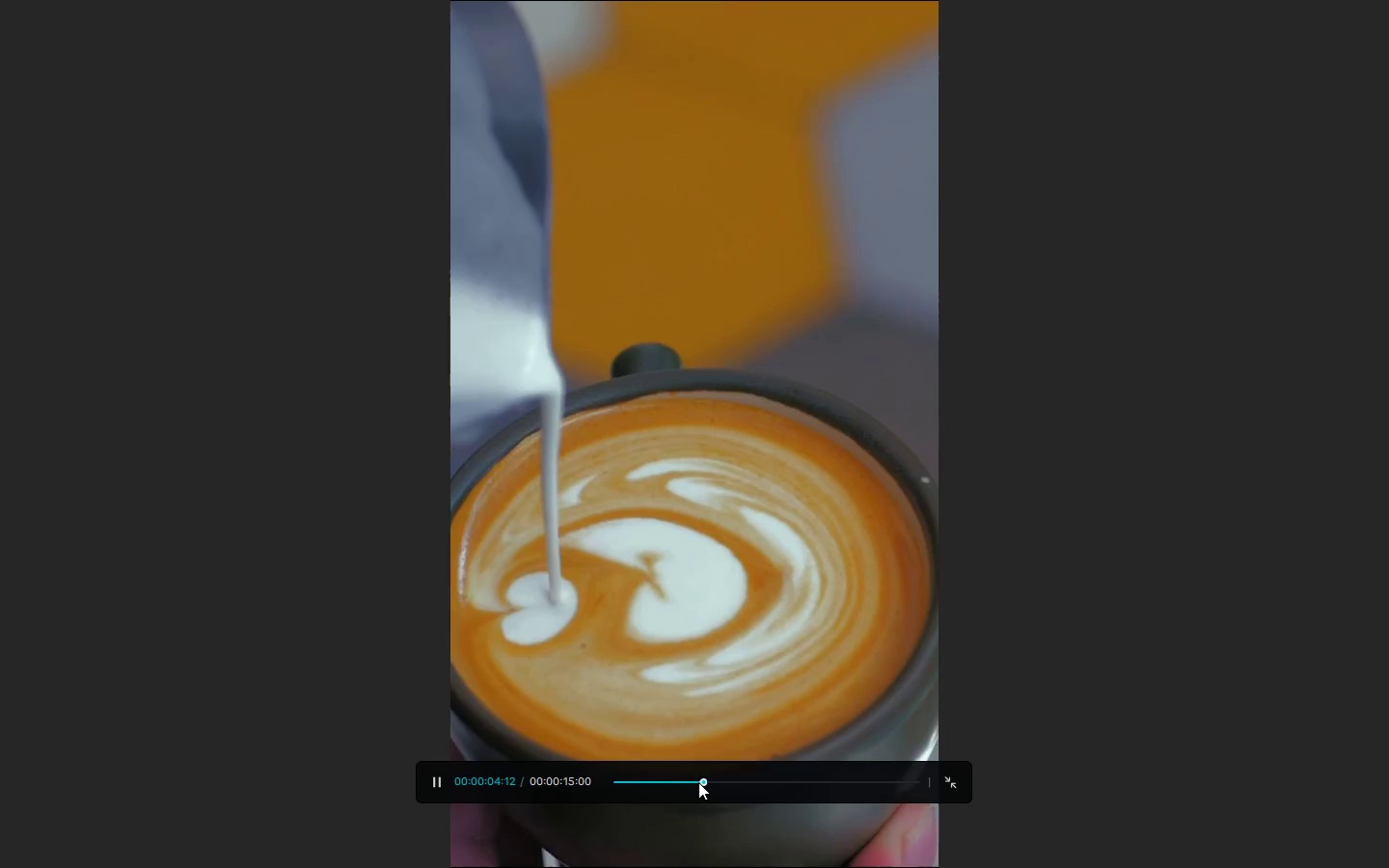 
key(Space)
 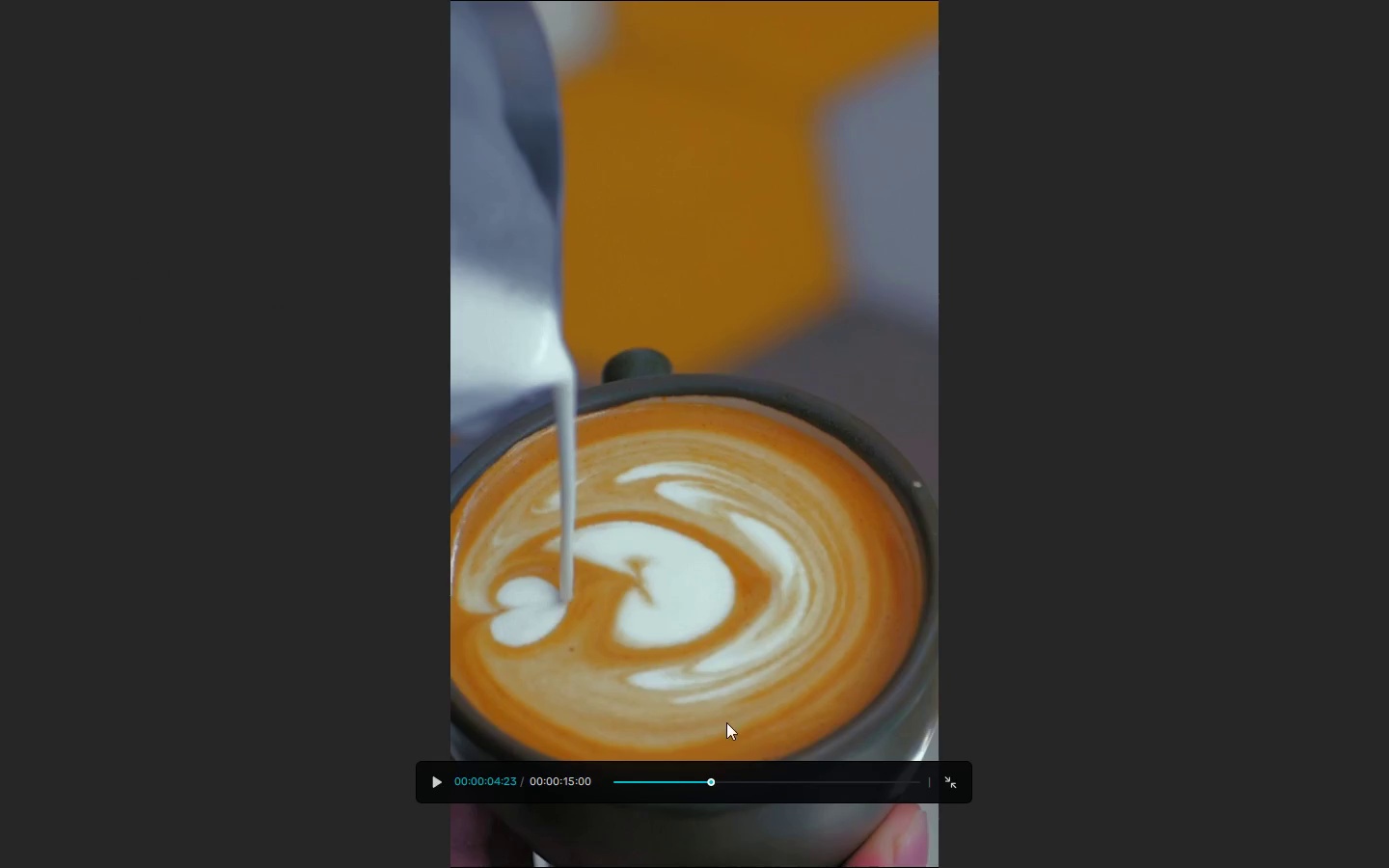 
key(Escape)
 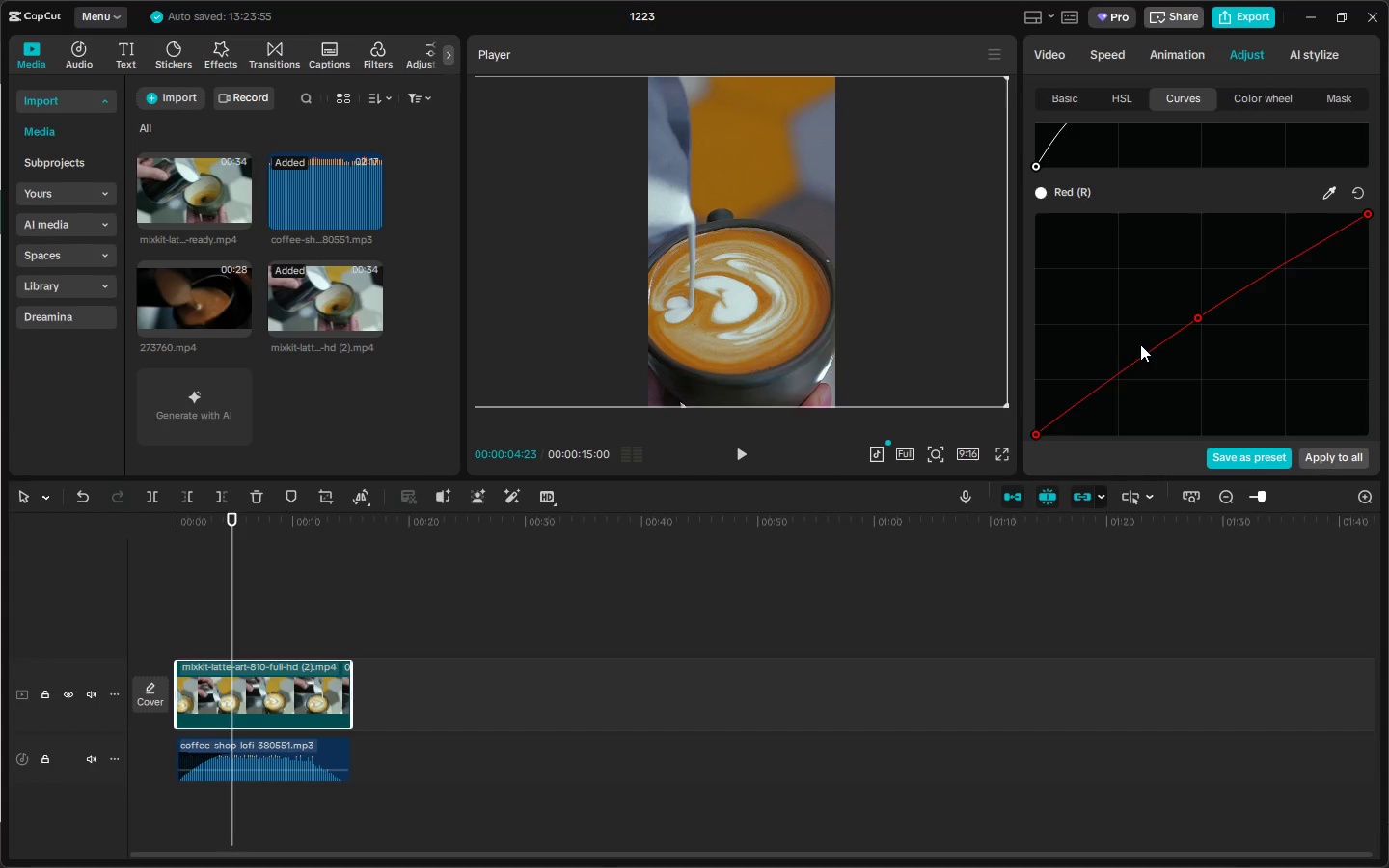 
wait(7.64)
 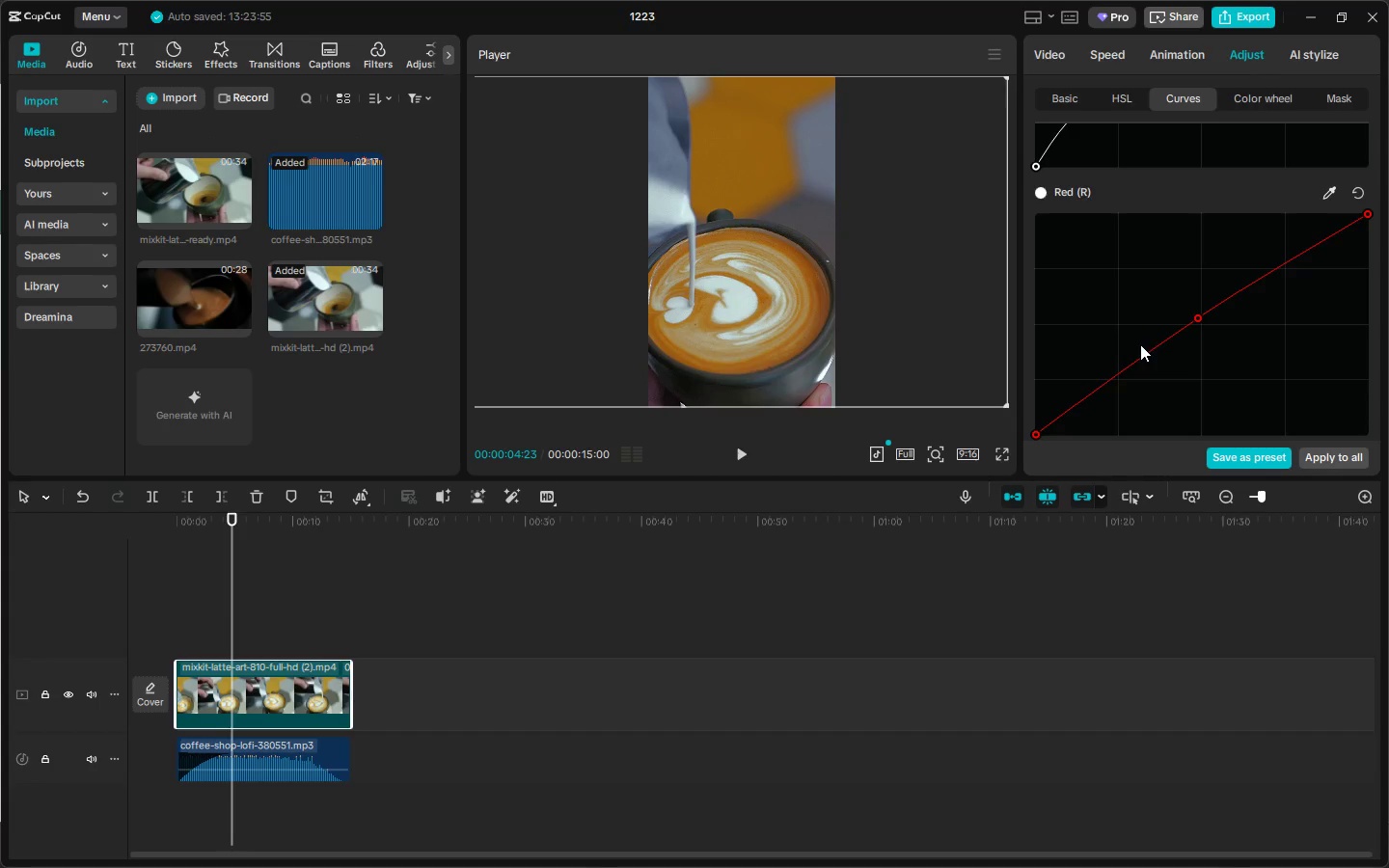 
left_click([1144, 97])
 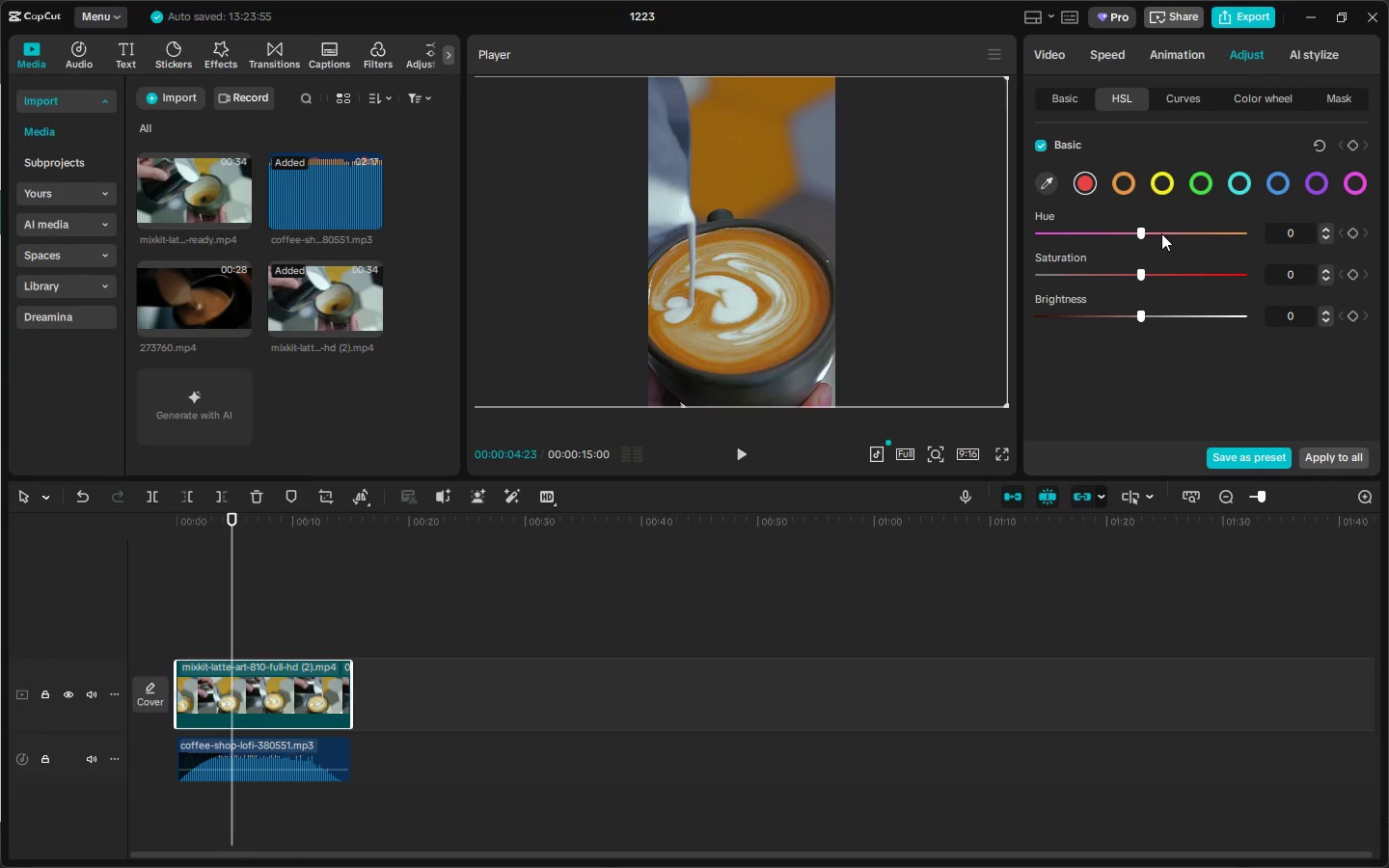 
wait(15.5)
 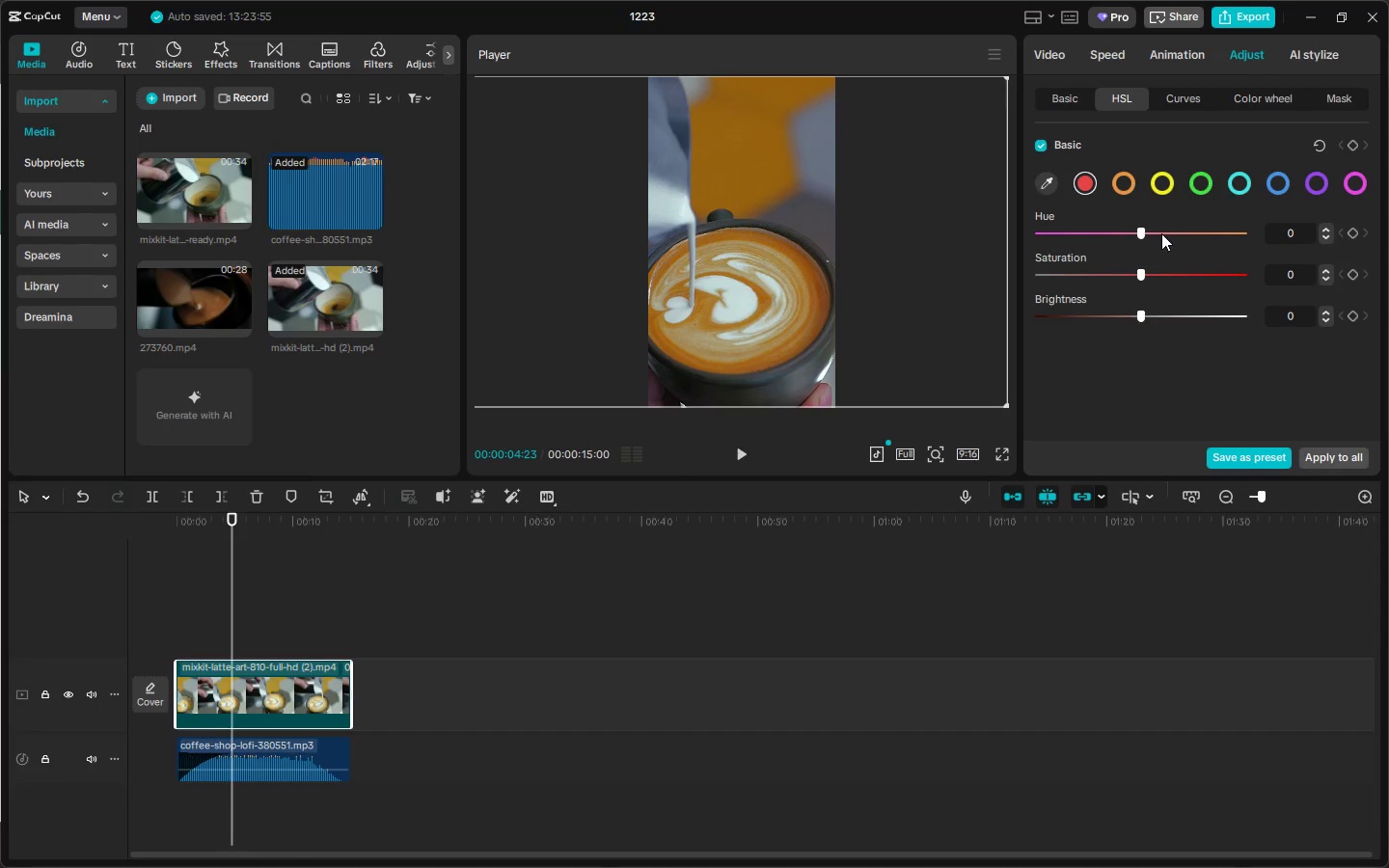 
left_click([1116, 188])
 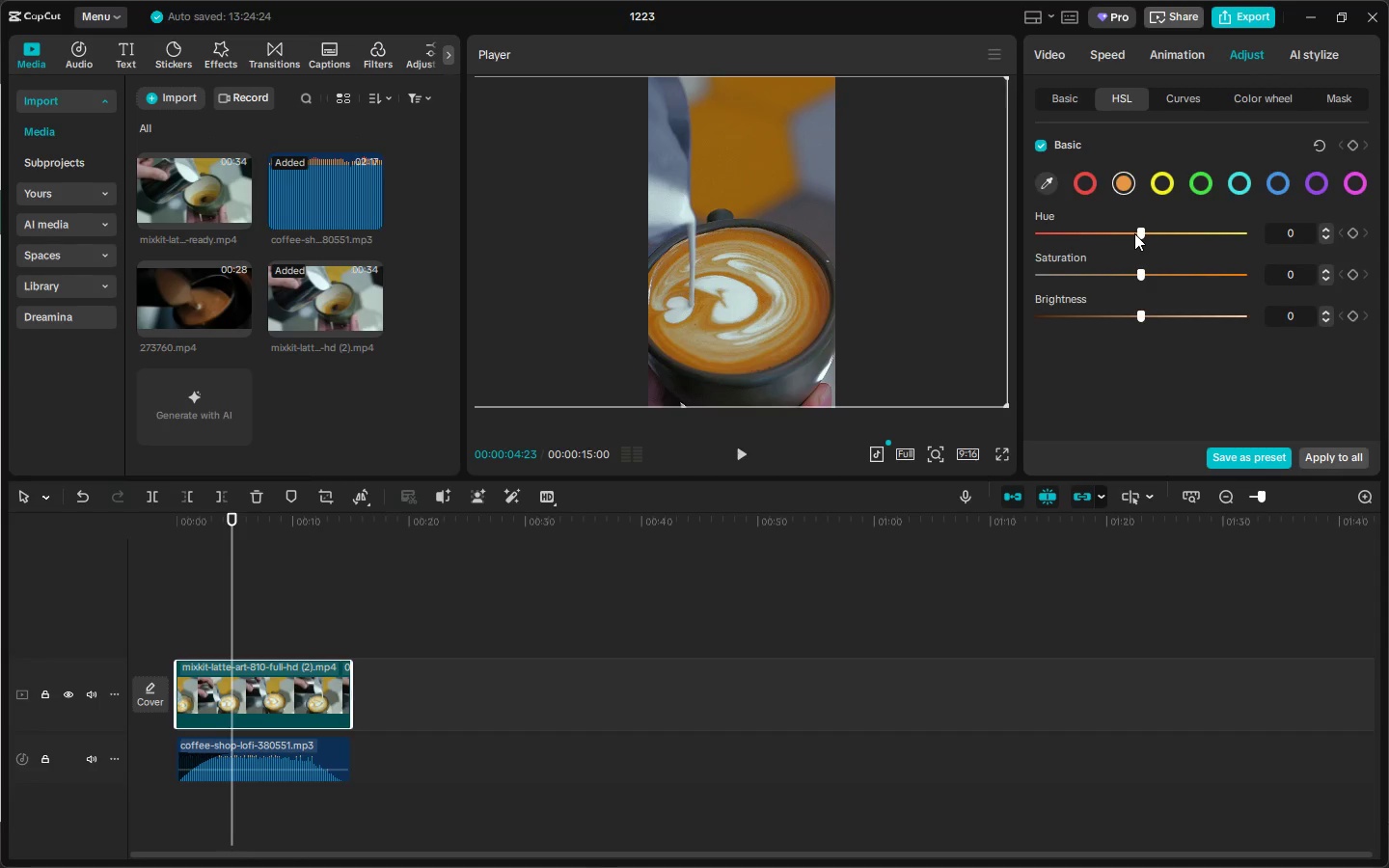 
left_click_drag(start_coordinate=[1139, 233], to_coordinate=[1133, 233])
 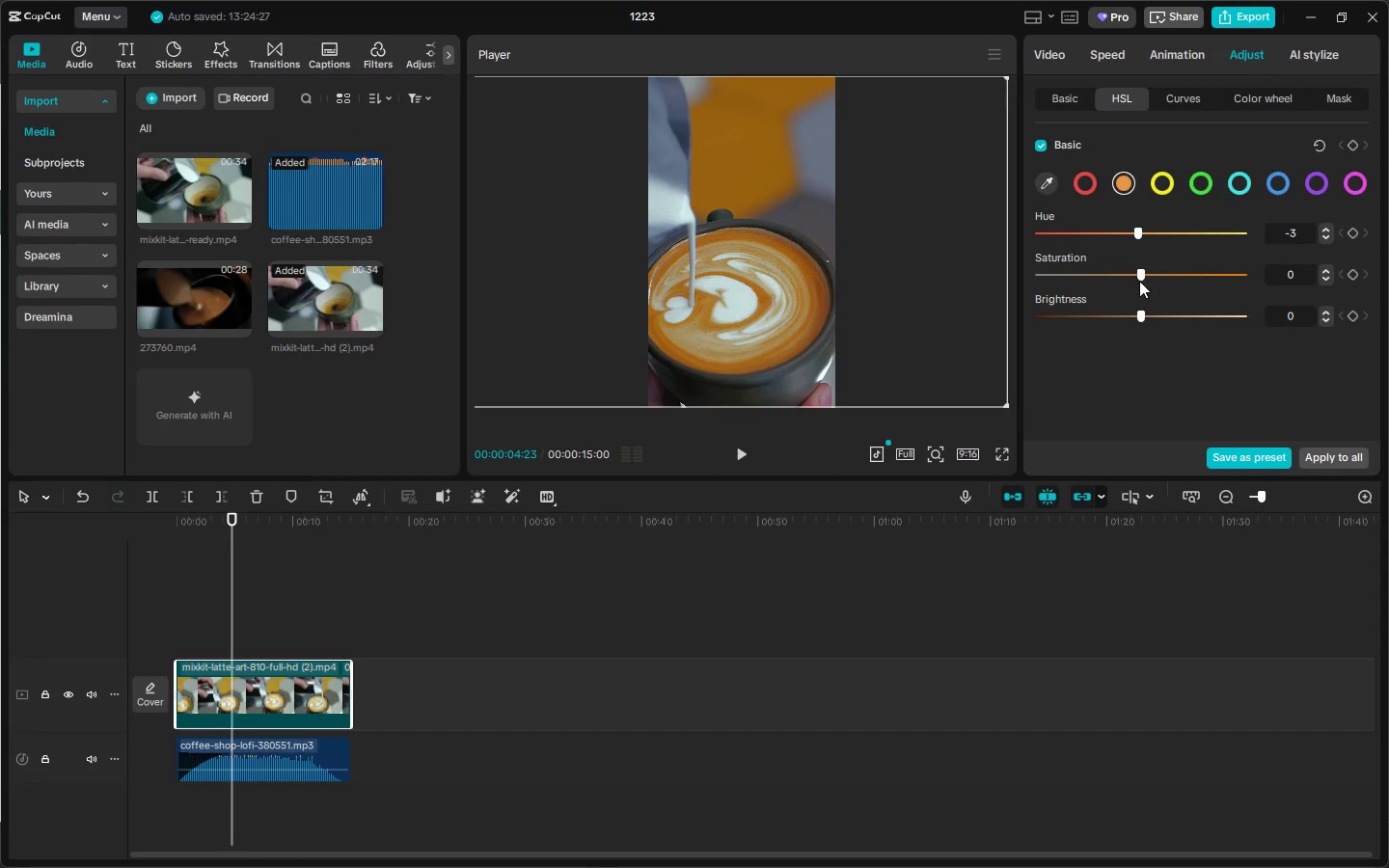 
left_click_drag(start_coordinate=[1137, 277], to_coordinate=[1156, 276])
 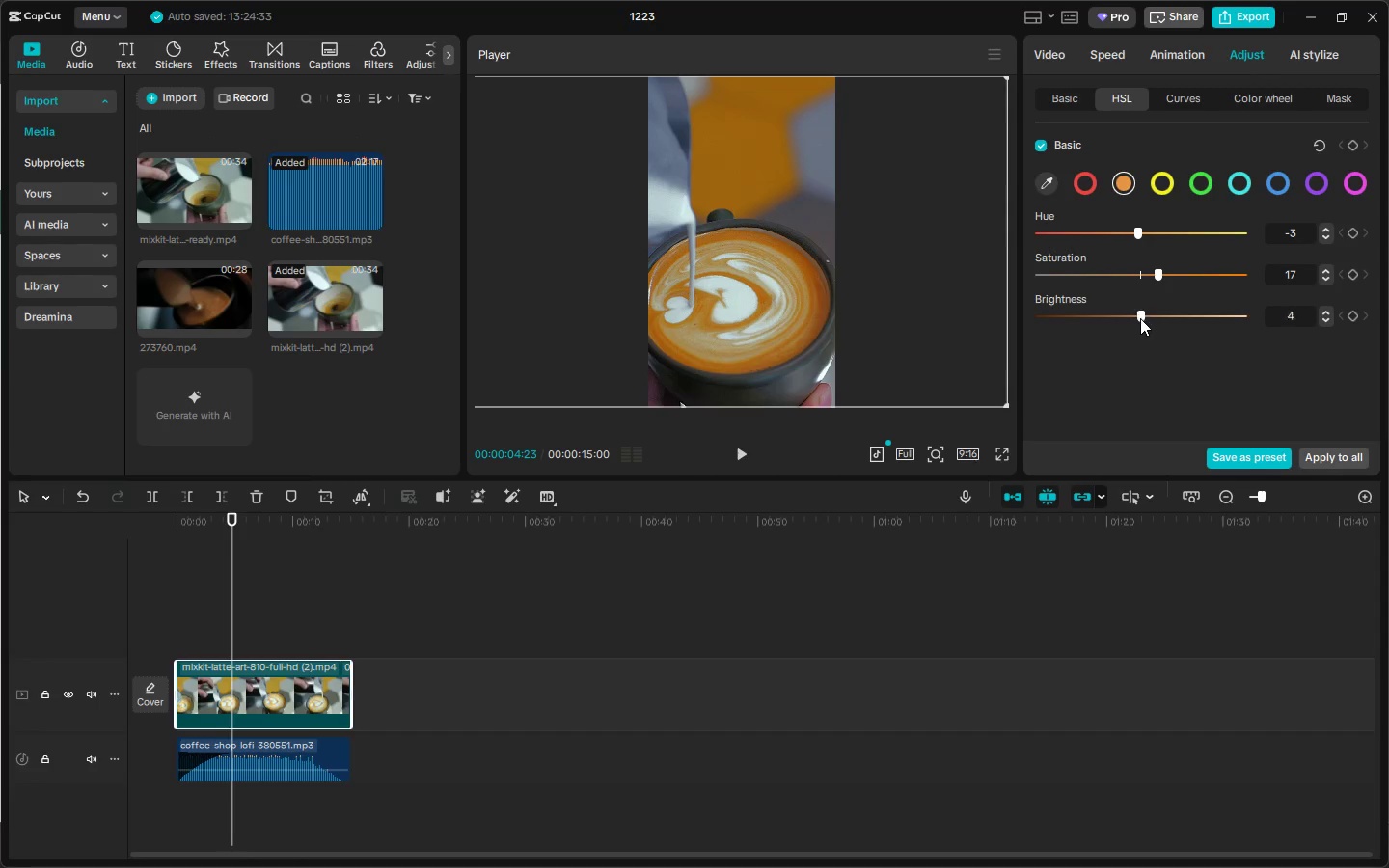 
wait(9.97)
 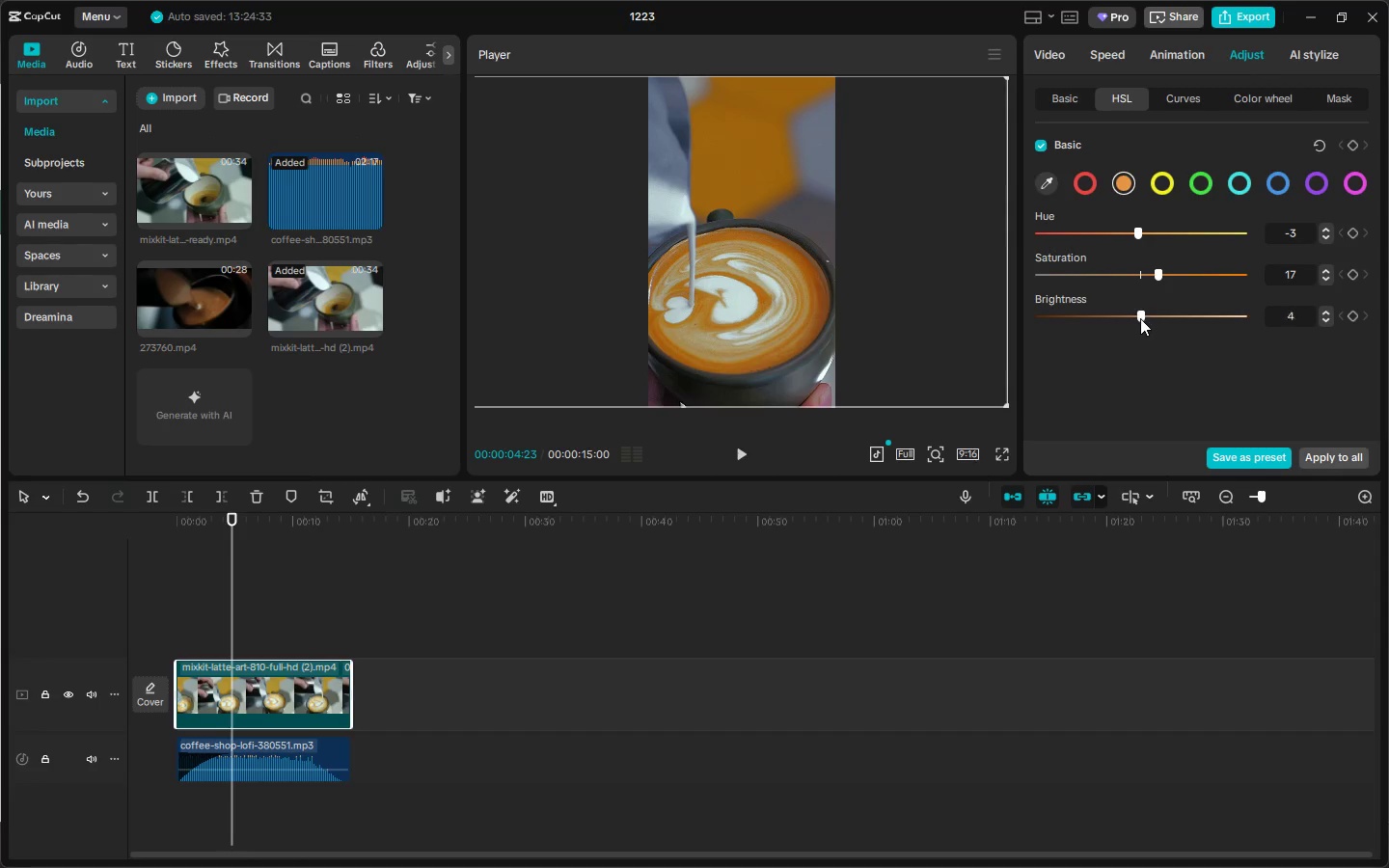 
left_click([1165, 185])
 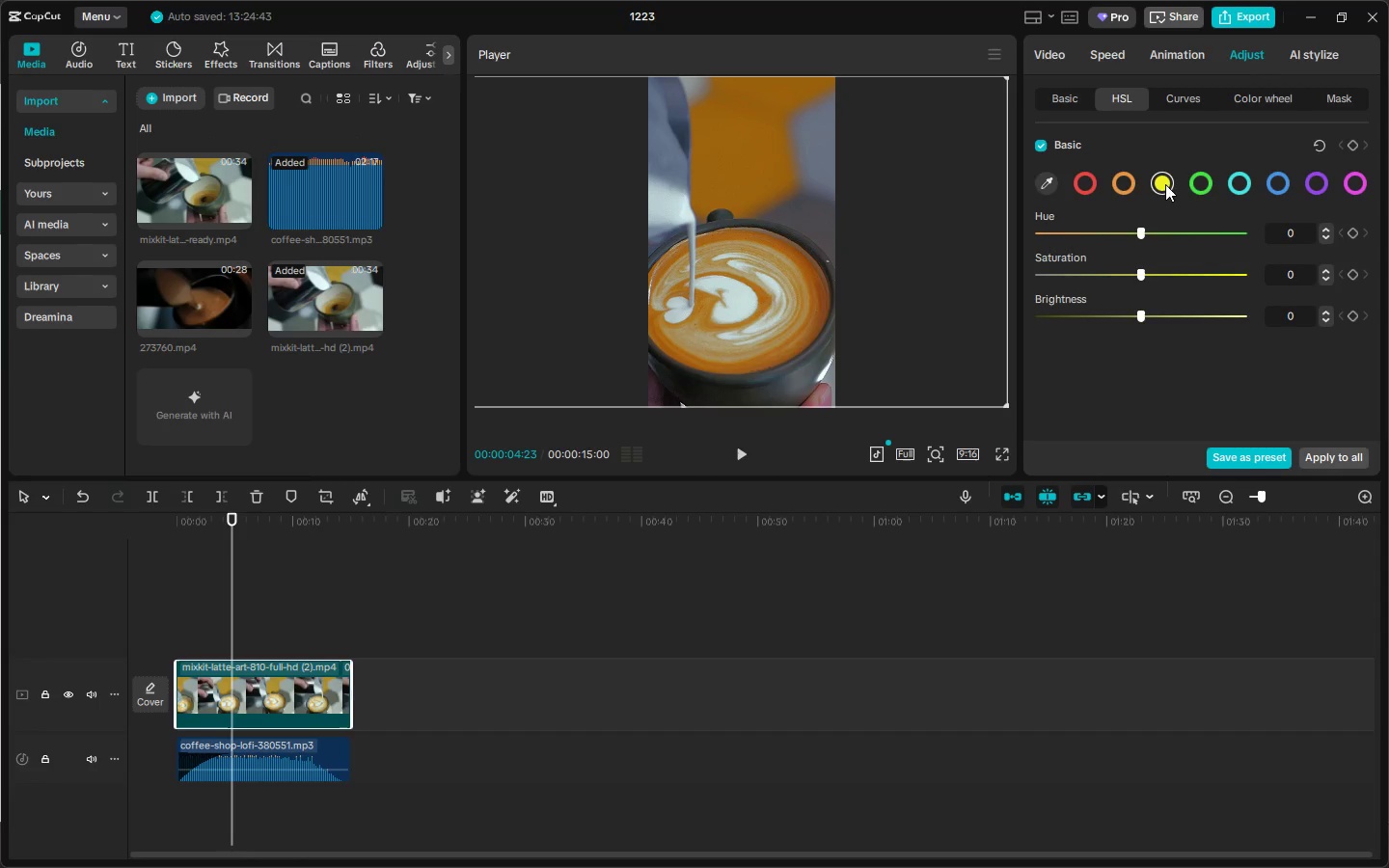 
left_click_drag(start_coordinate=[1139, 231], to_coordinate=[1130, 232])
 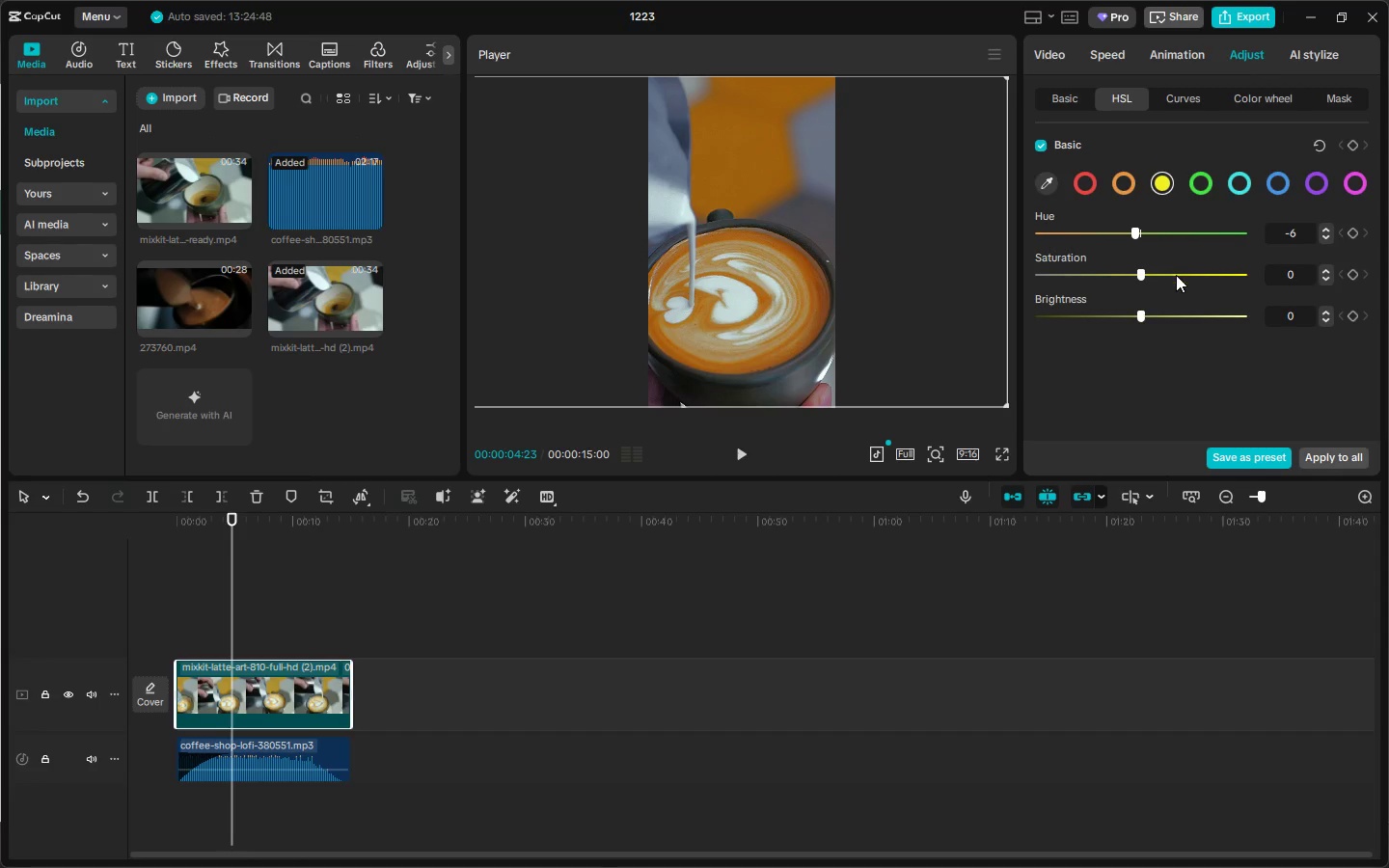 
left_click_drag(start_coordinate=[1141, 273], to_coordinate=[1148, 273])
 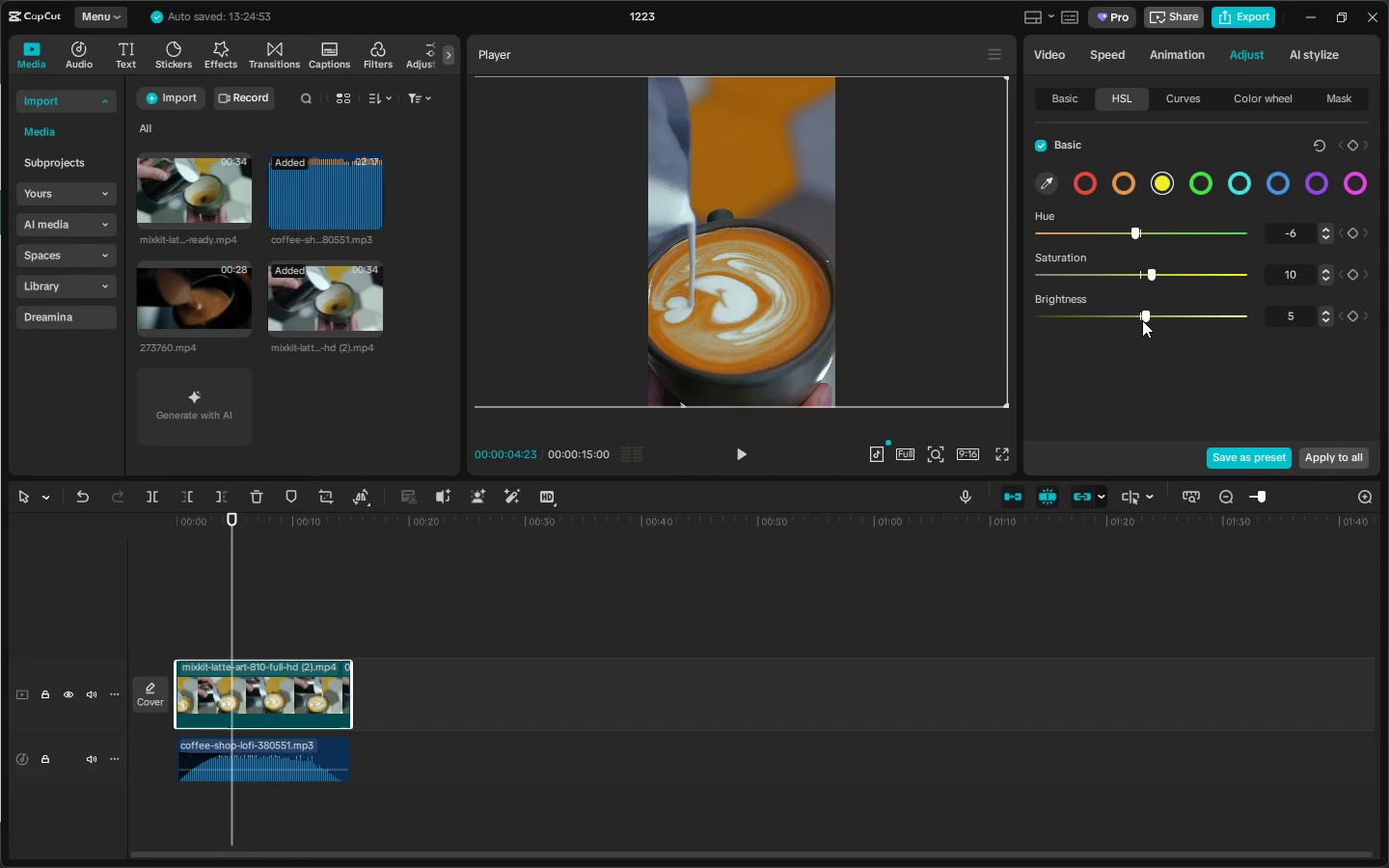 
wait(7.36)
 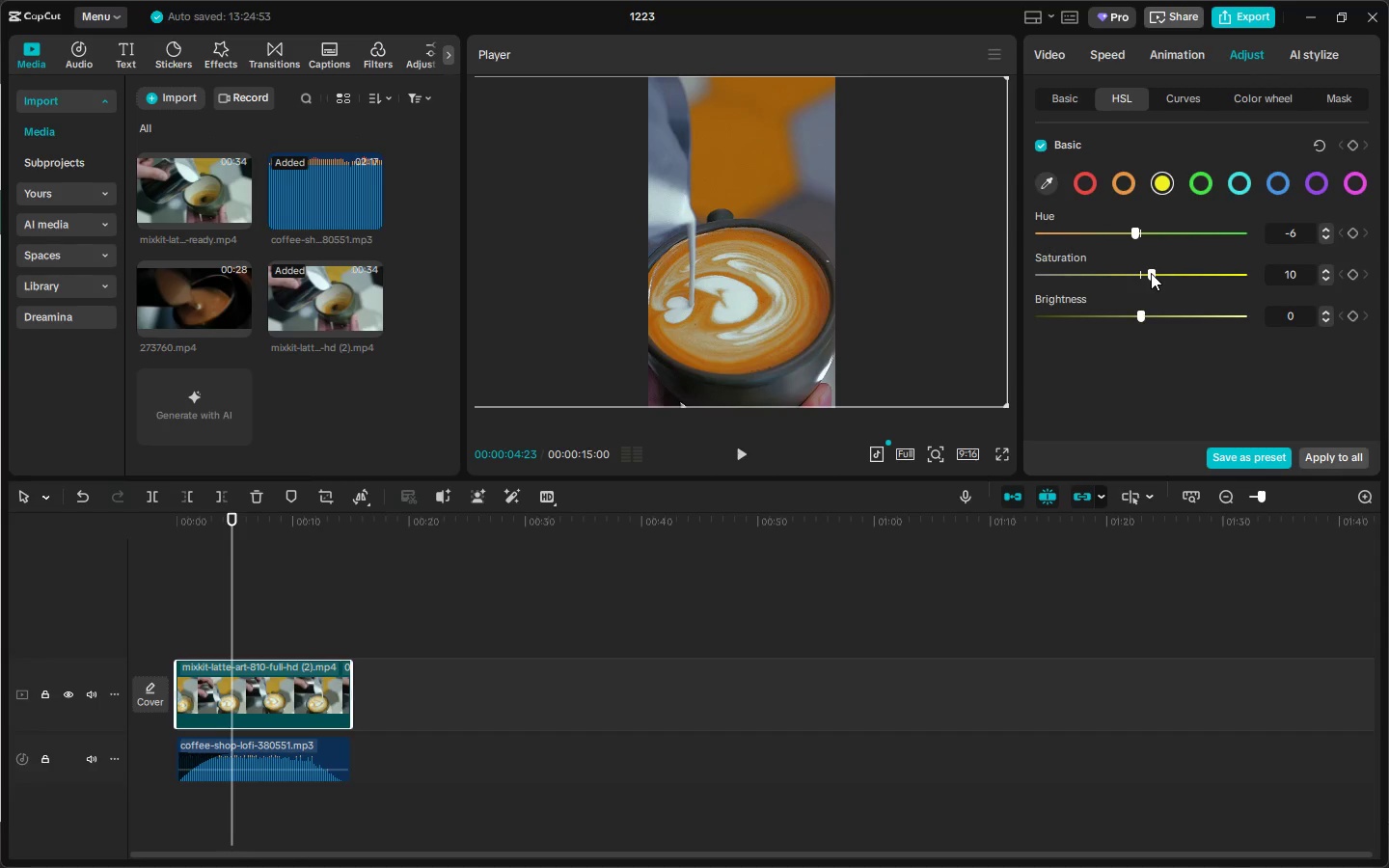 
left_click_drag(start_coordinate=[1142, 312], to_coordinate=[1141, 317])
 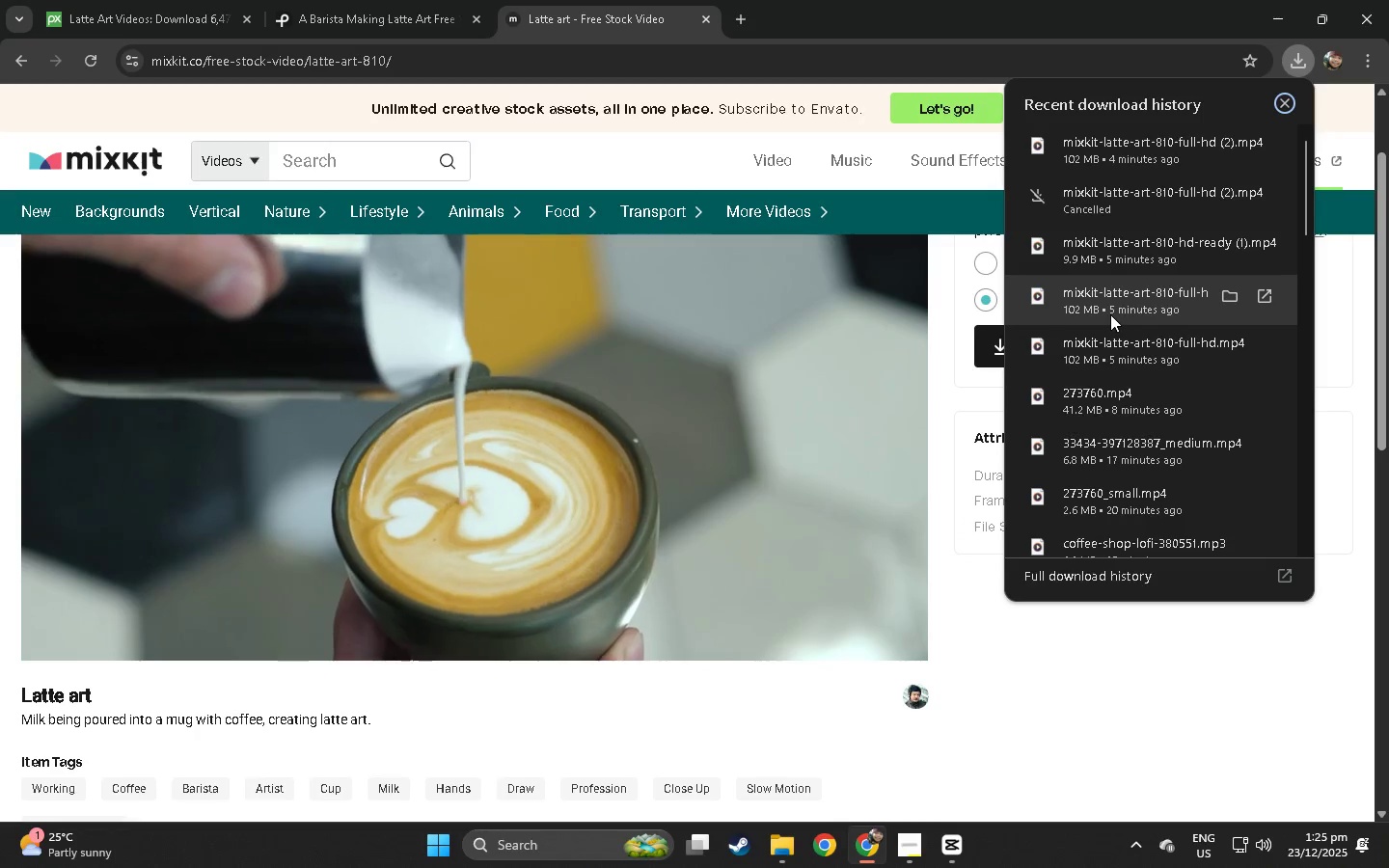 
key(Alt+AltLeft)
 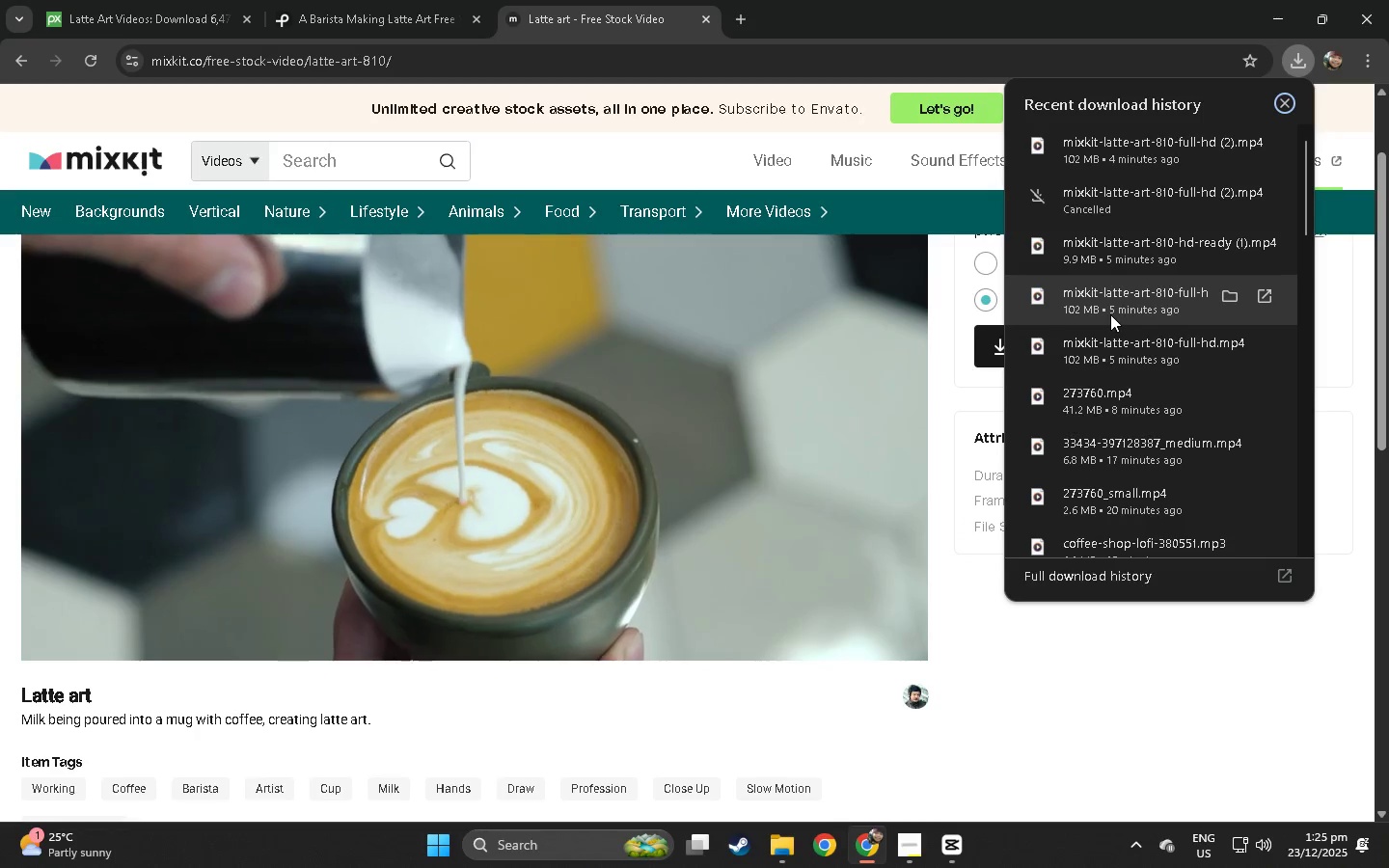 
key(Alt+AltLeft)
 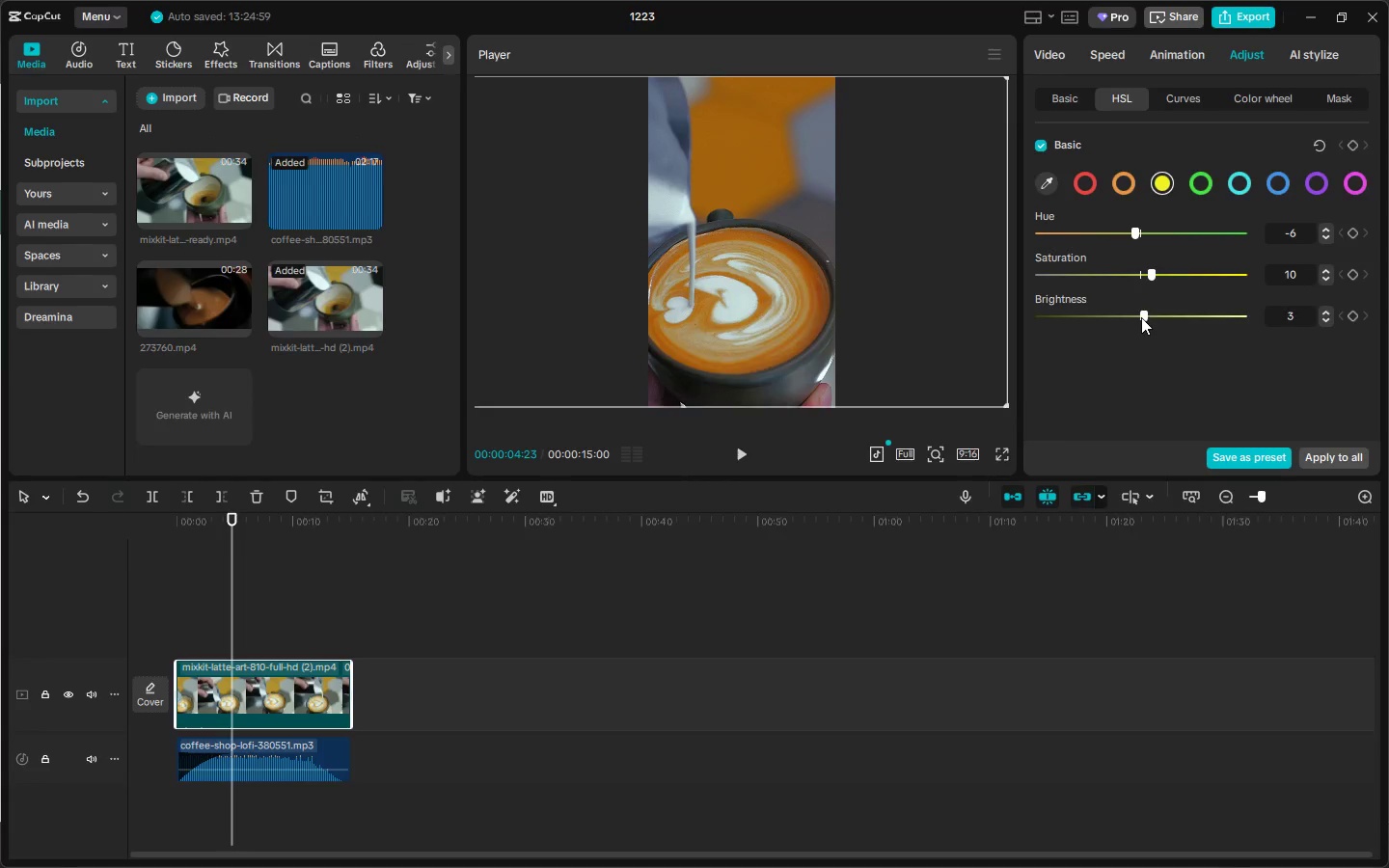 
key(Alt+AltLeft)
 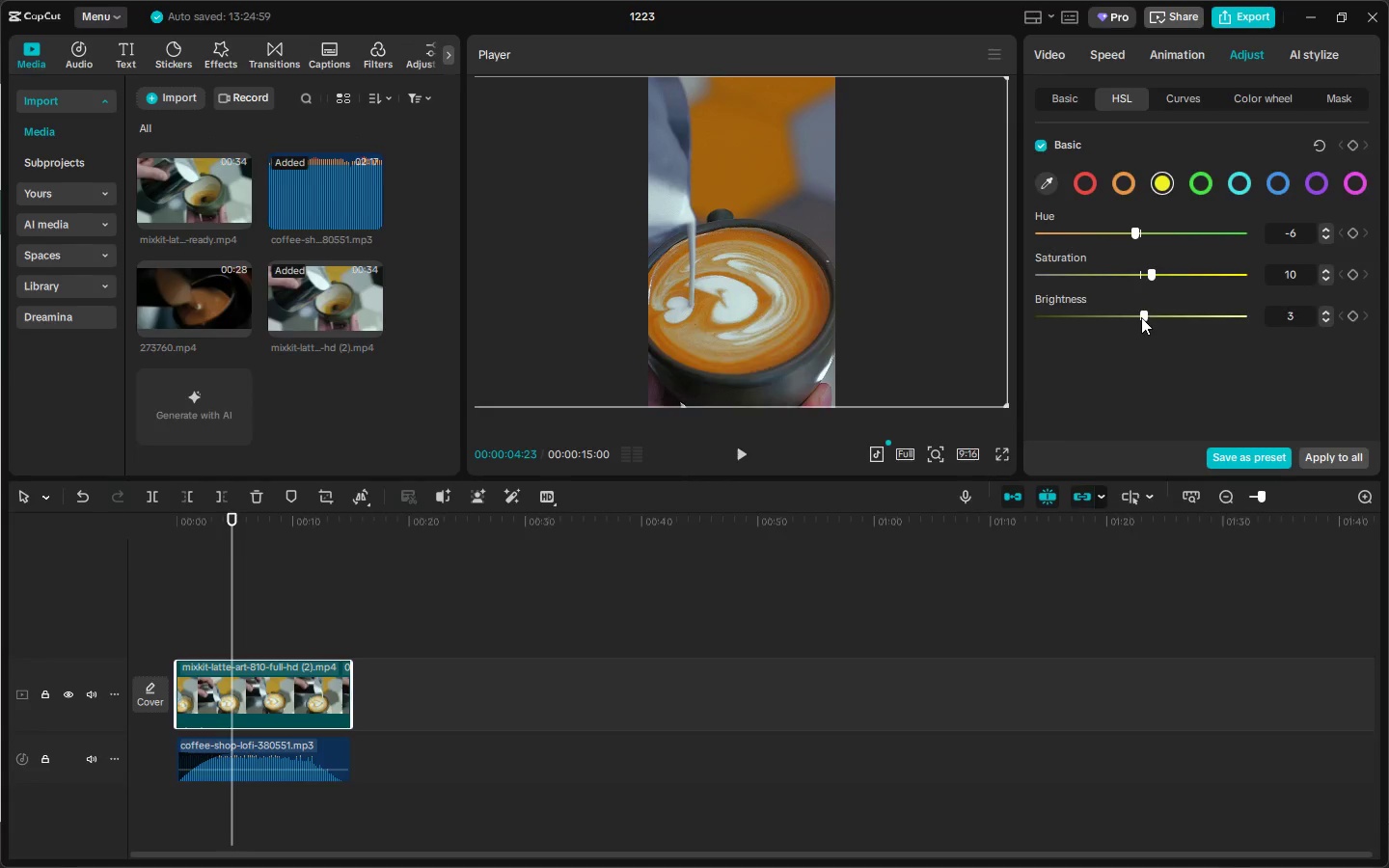 
key(Alt+Tab)
 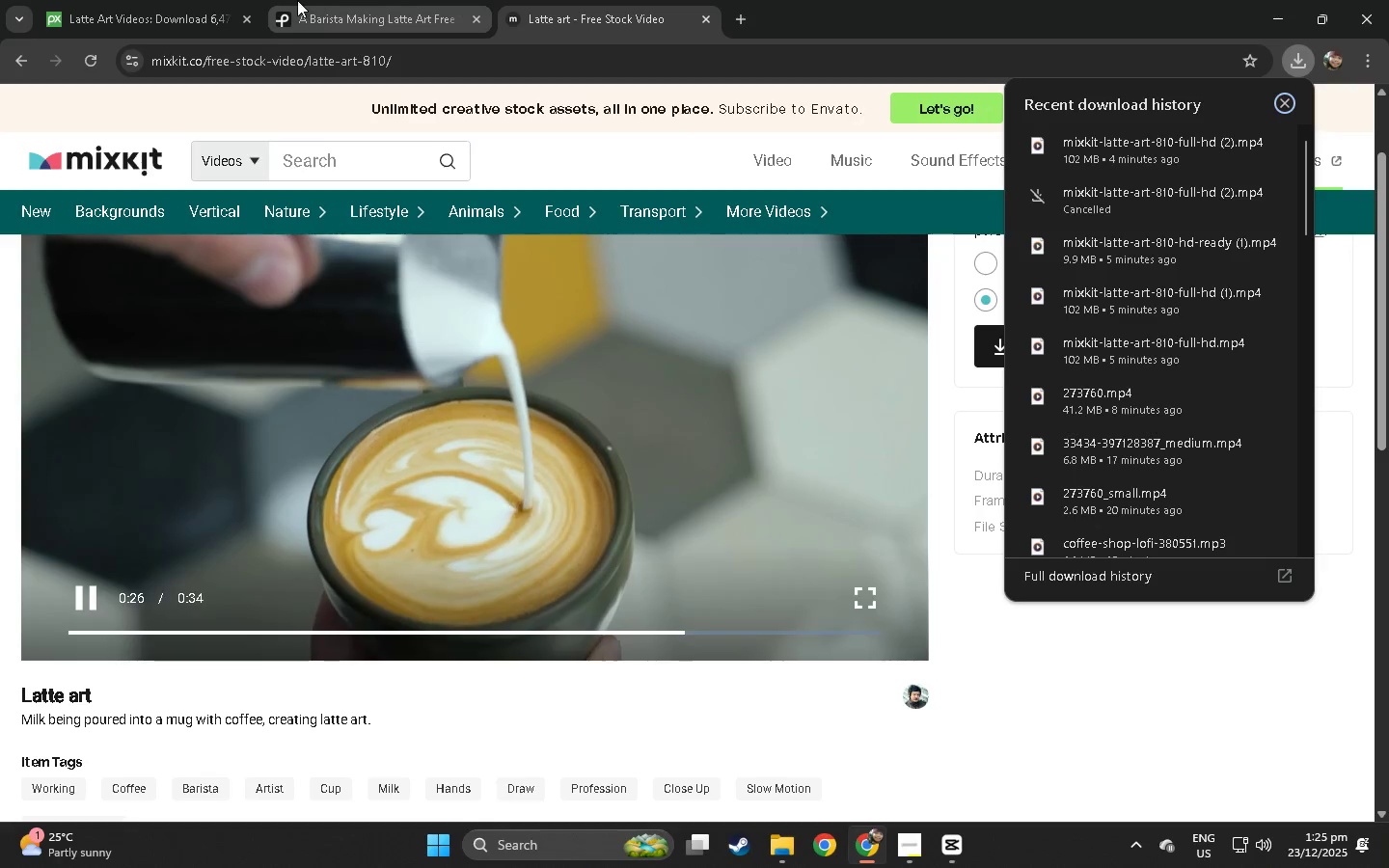 
key(Alt+AltLeft)
 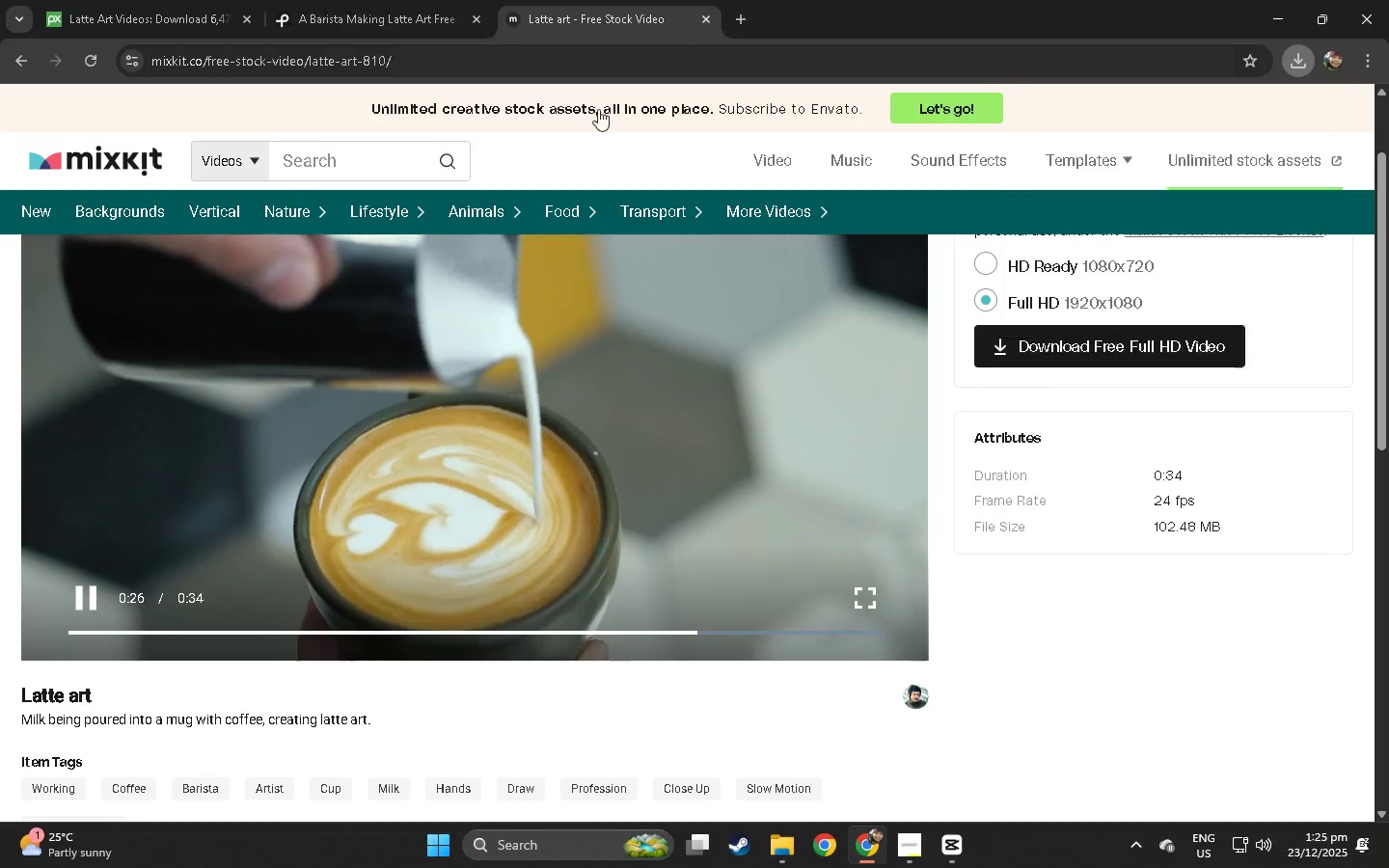 
key(Alt+Tab)
 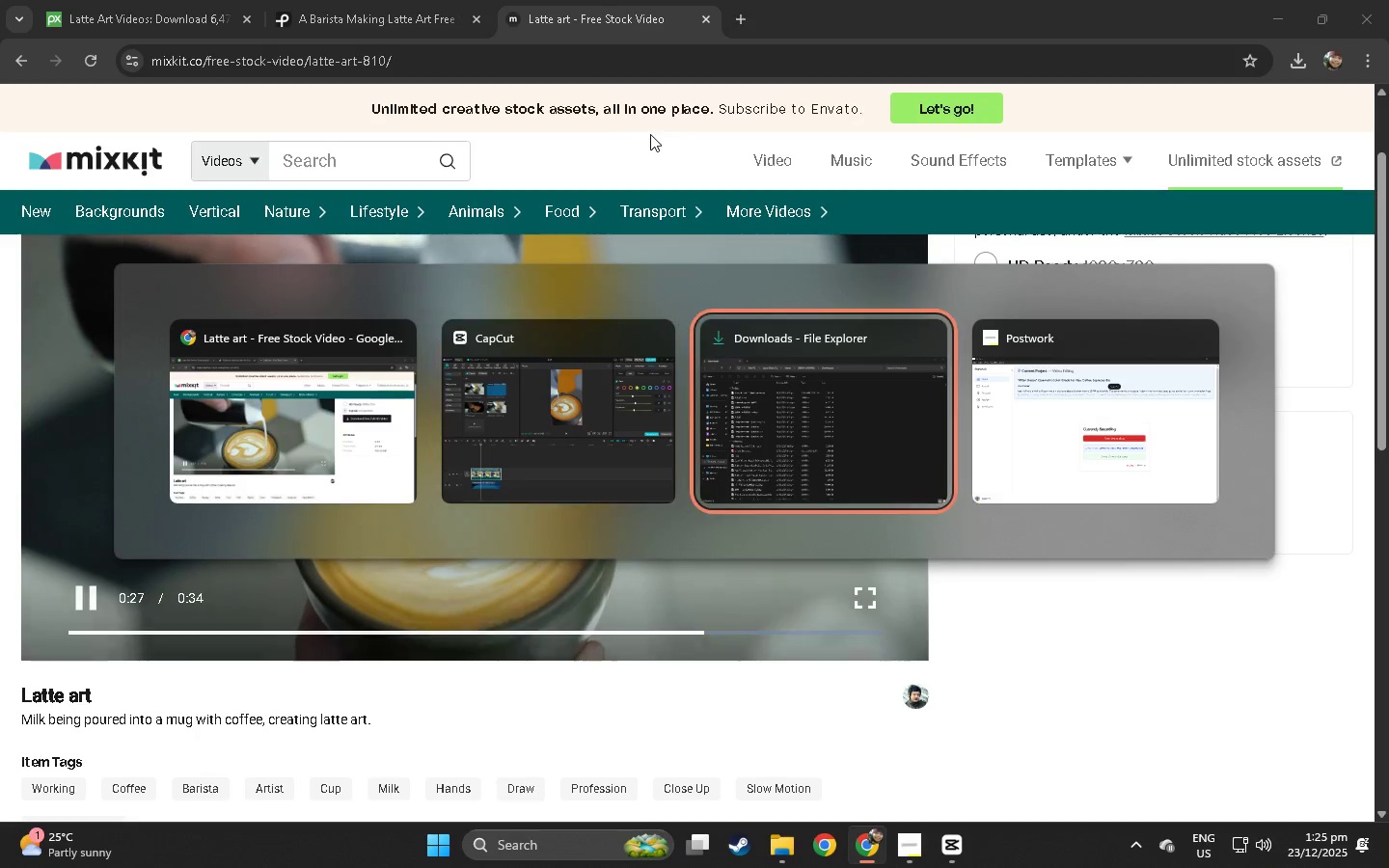 
key(Alt+Tab)
 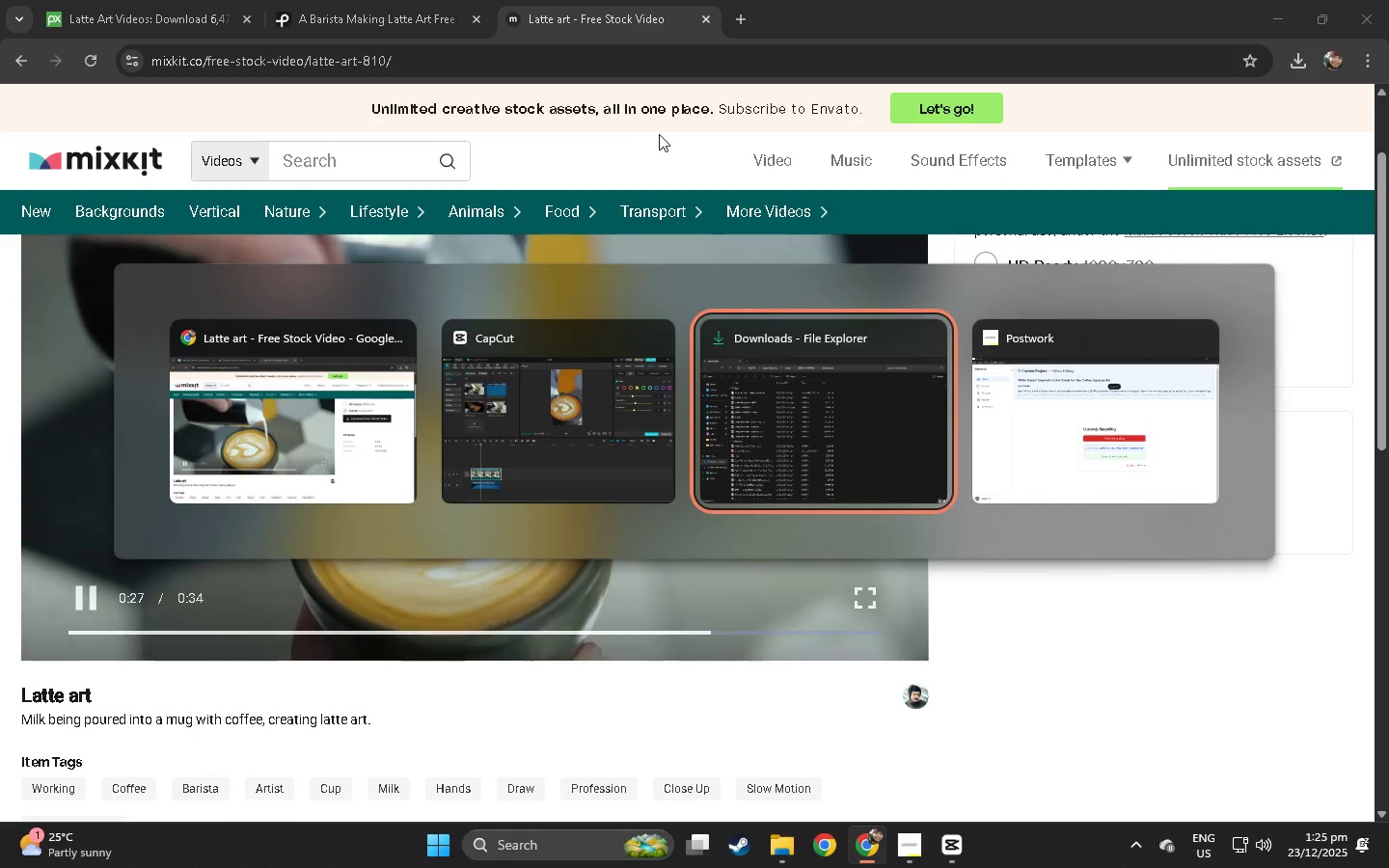 
key(Alt+Tab)